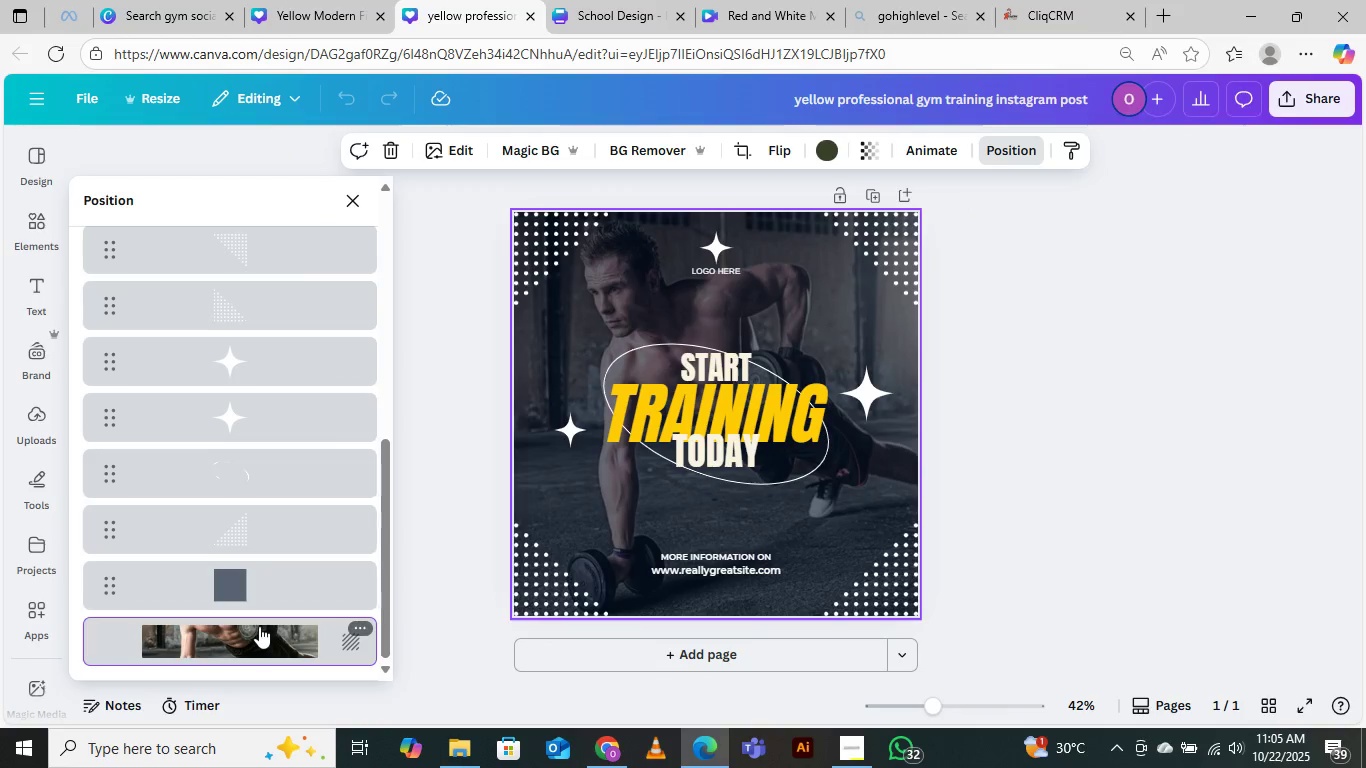 
right_click([259, 626])
 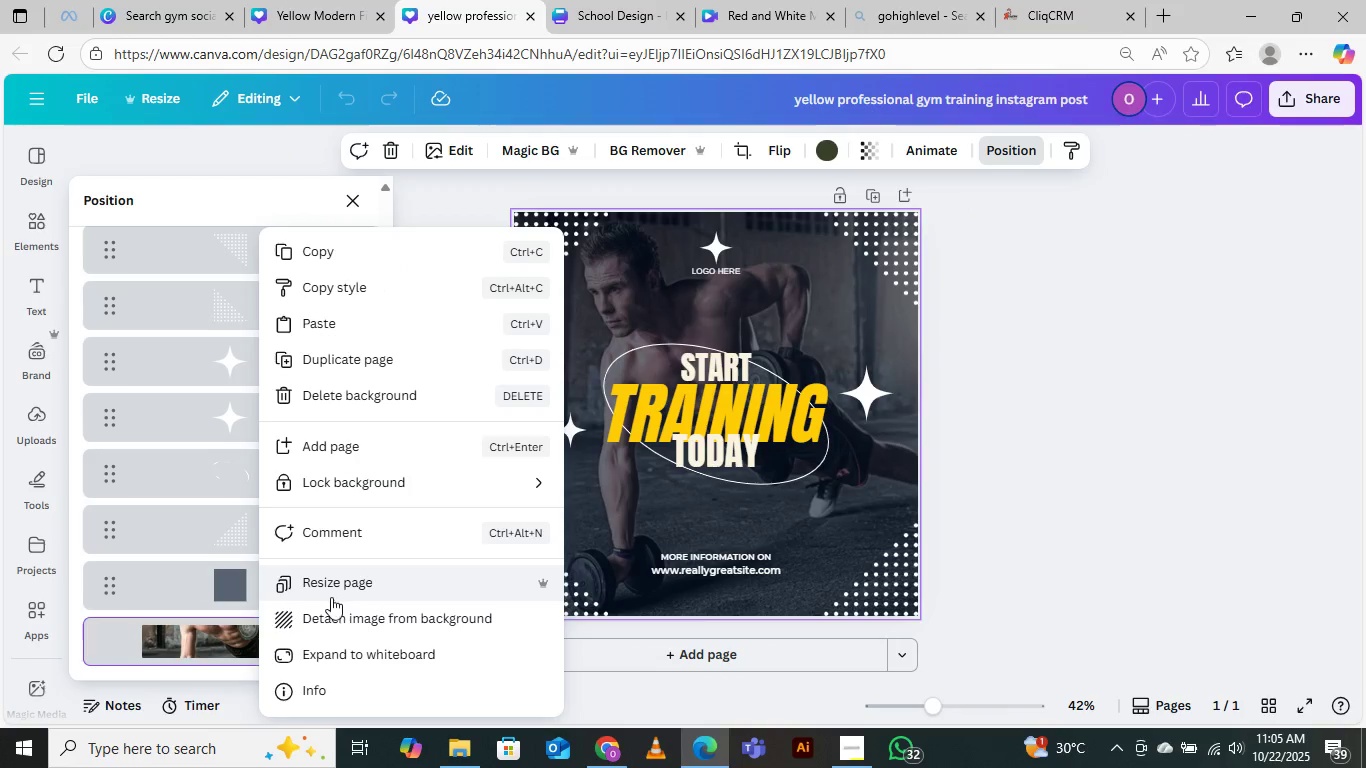 
left_click([350, 610])
 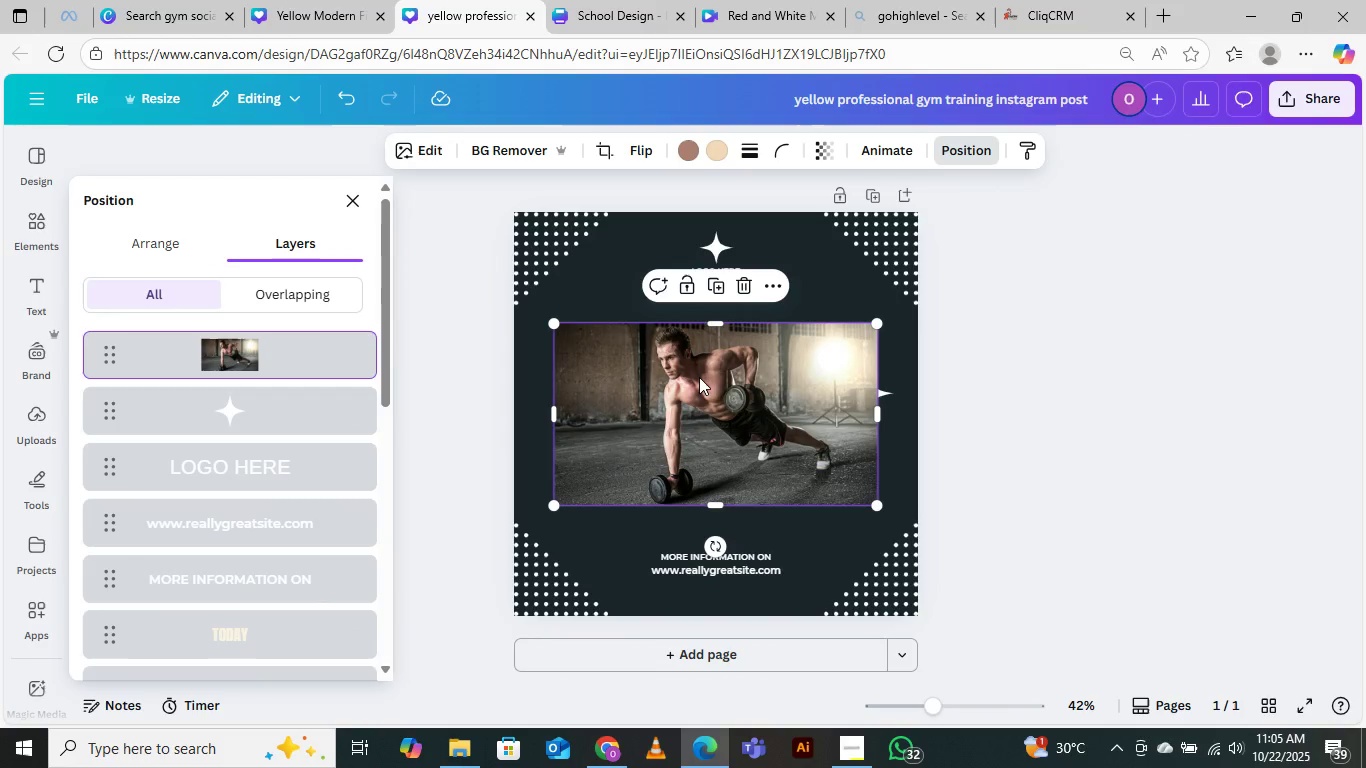 
right_click([699, 371])
 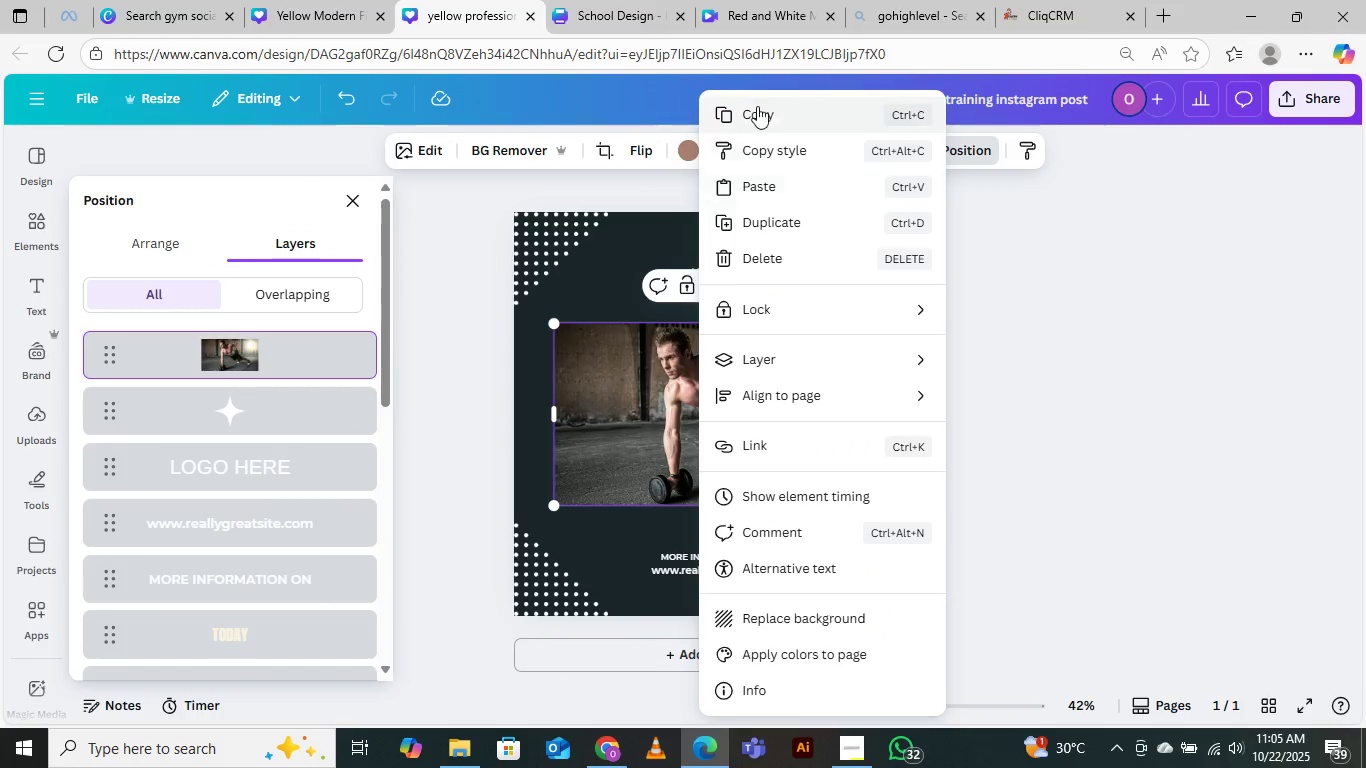 
left_click([757, 106])
 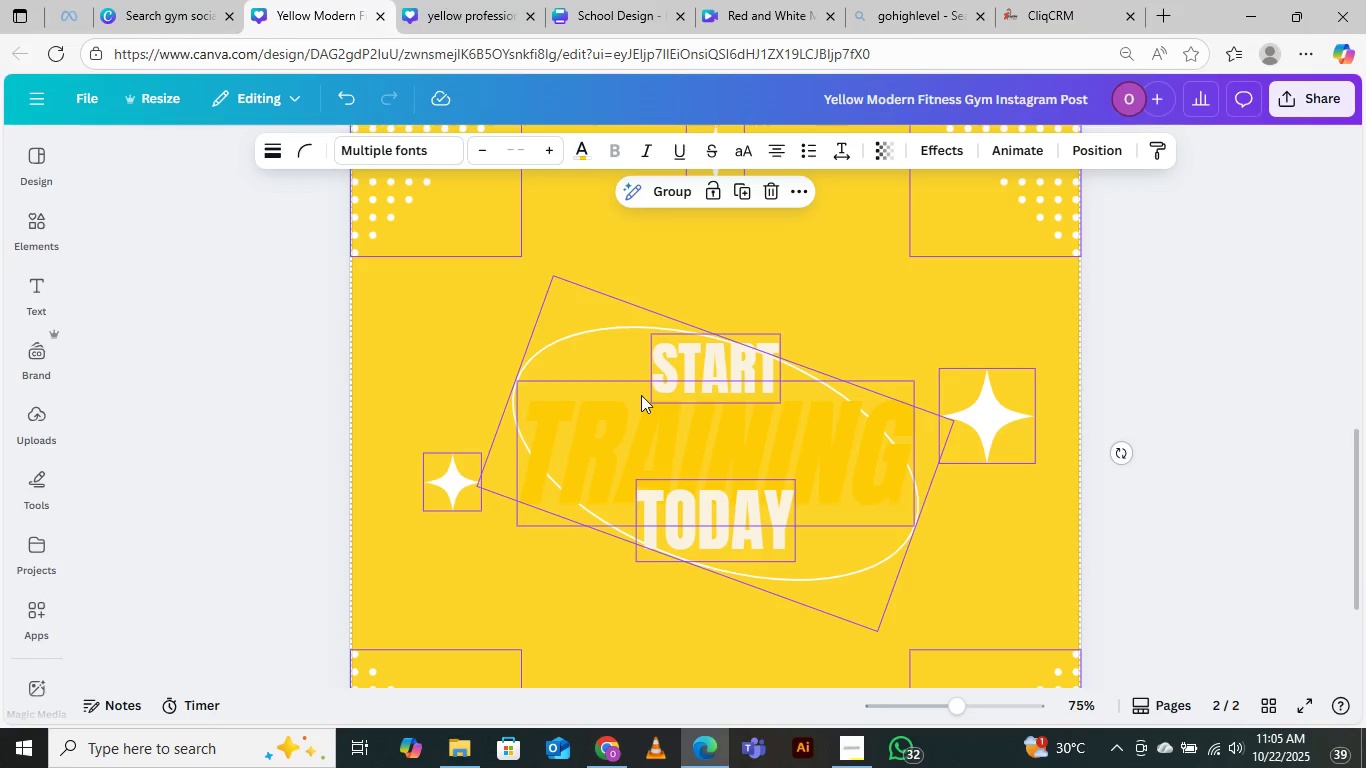 
left_click([1214, 435])
 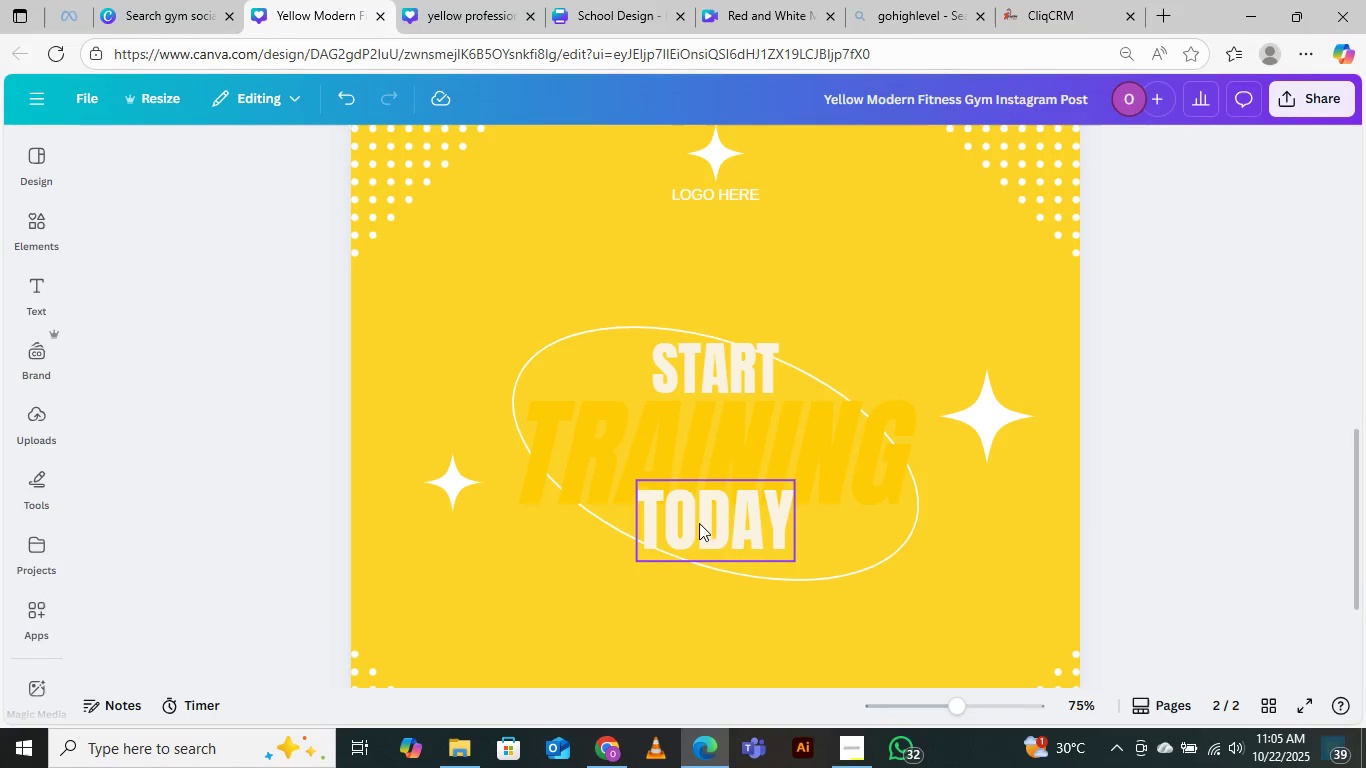 
key(Control+V)
 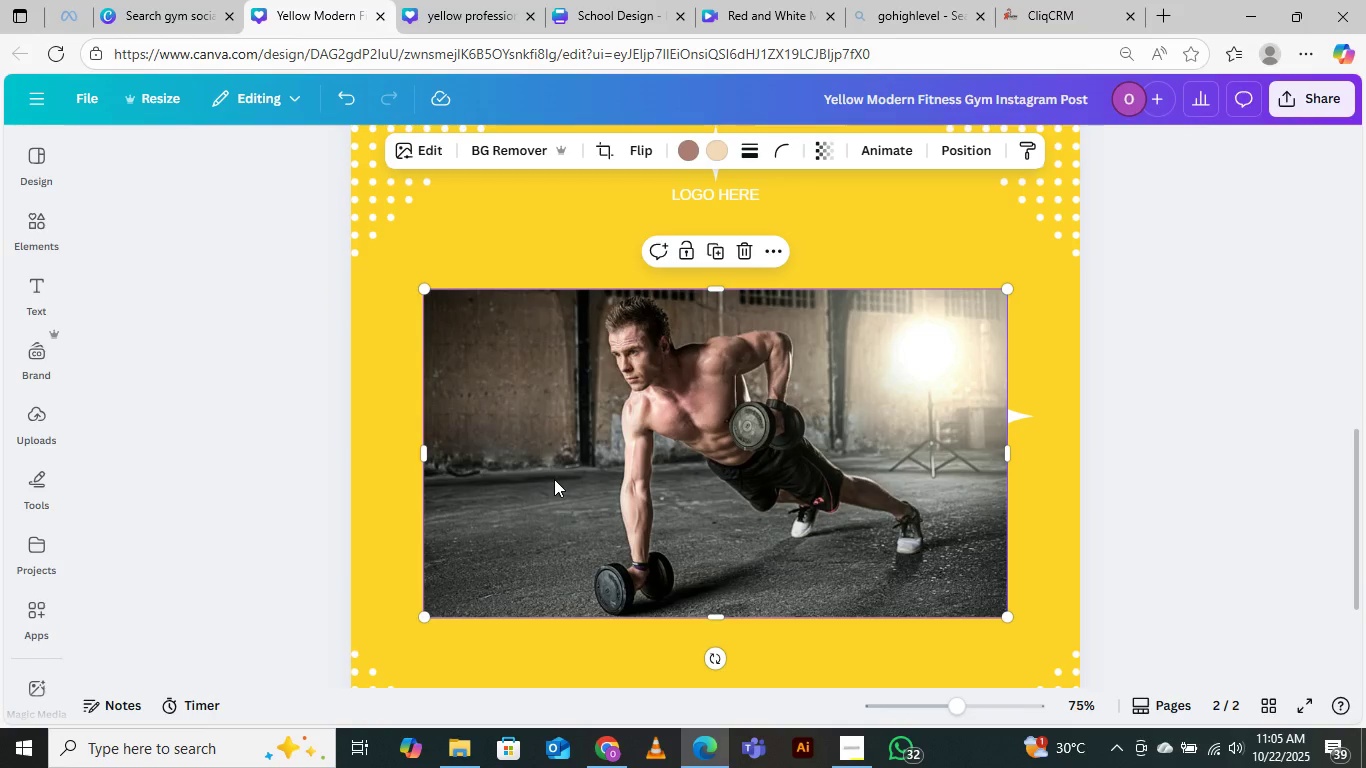 
key(Control+Minus)
 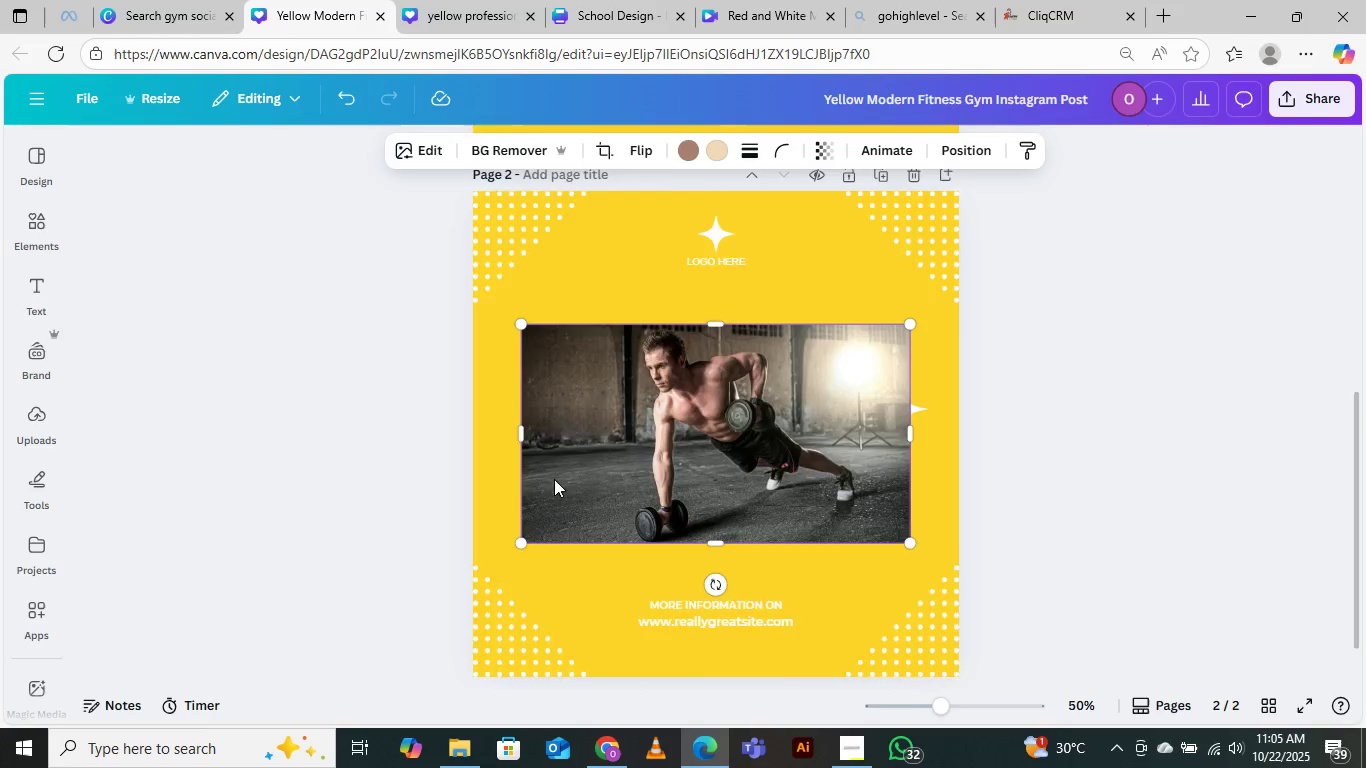 
key(Control+Minus)
 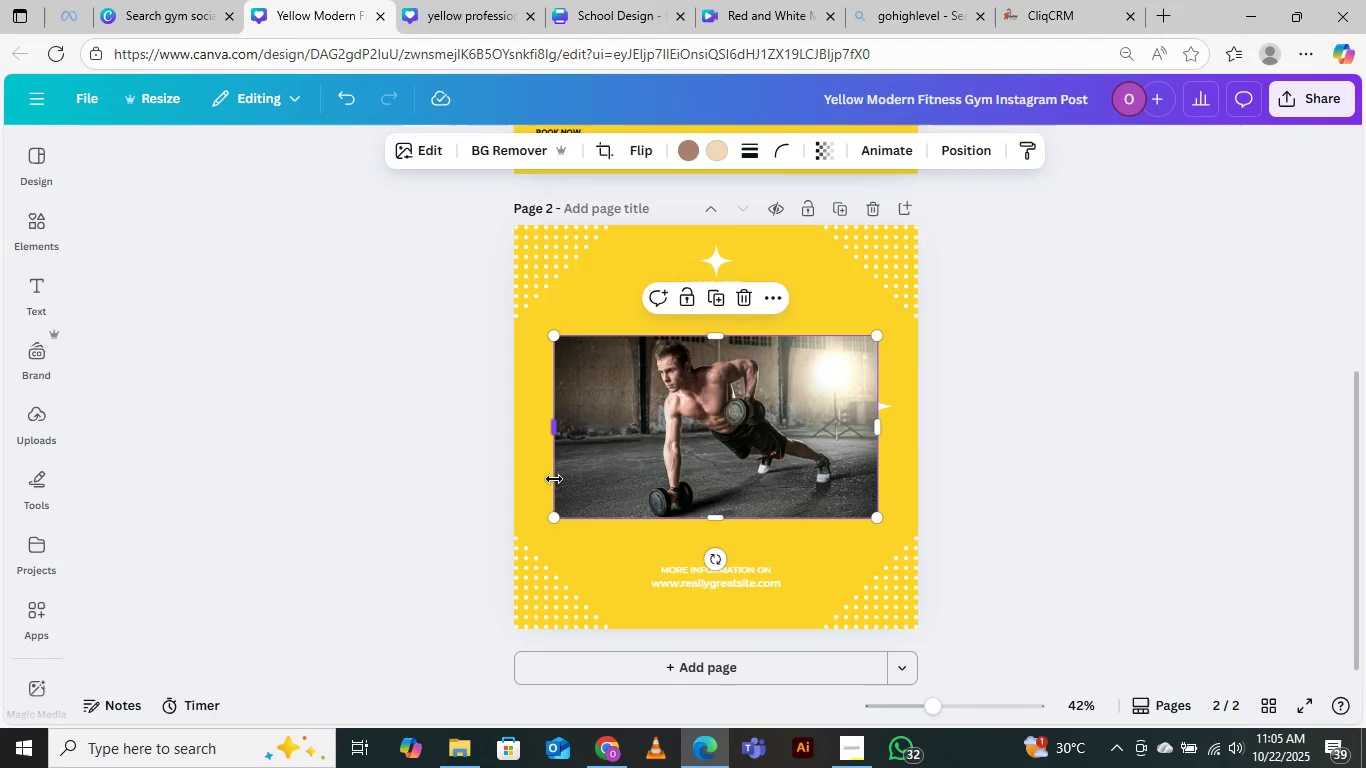 
key(Control+Minus)
 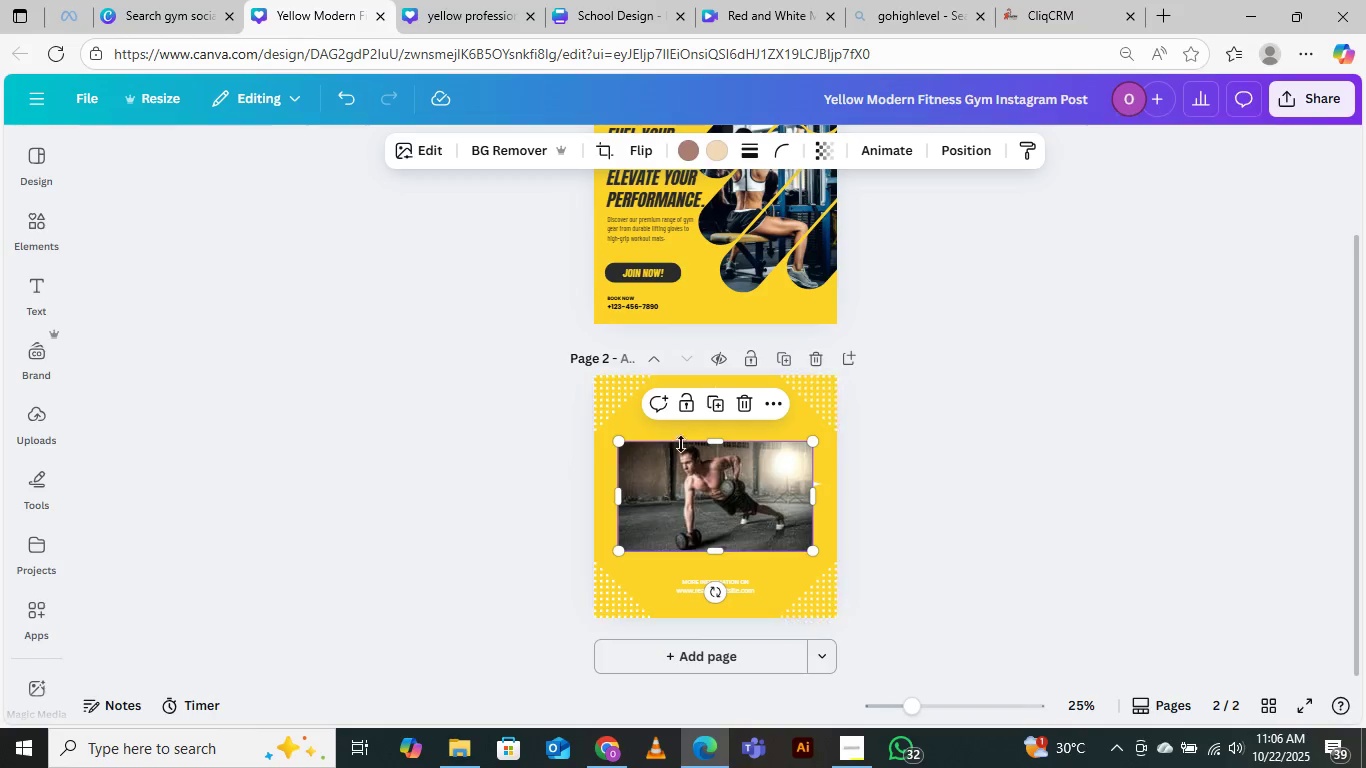 
left_click_drag(start_coordinate=[620, 443], to_coordinate=[604, 400])
 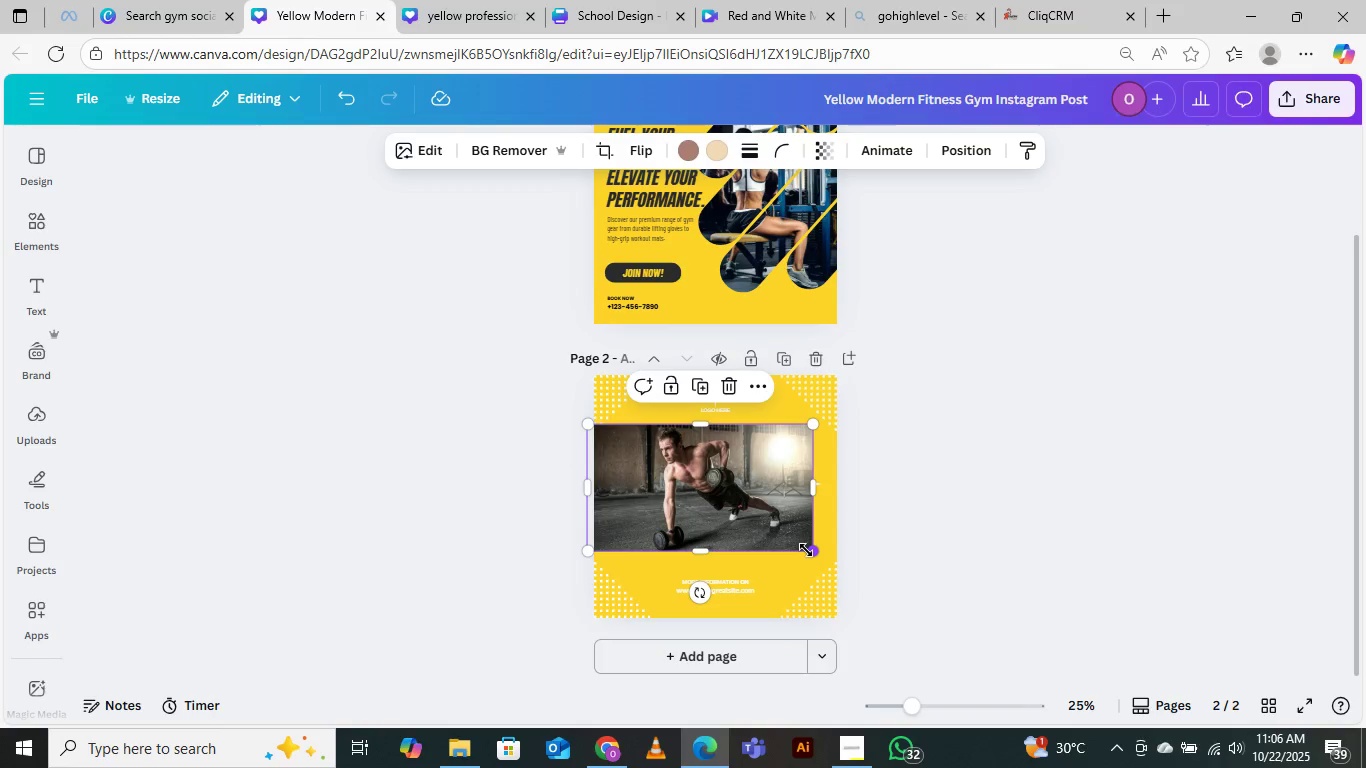 
left_click_drag(start_coordinate=[807, 553], to_coordinate=[845, 608])
 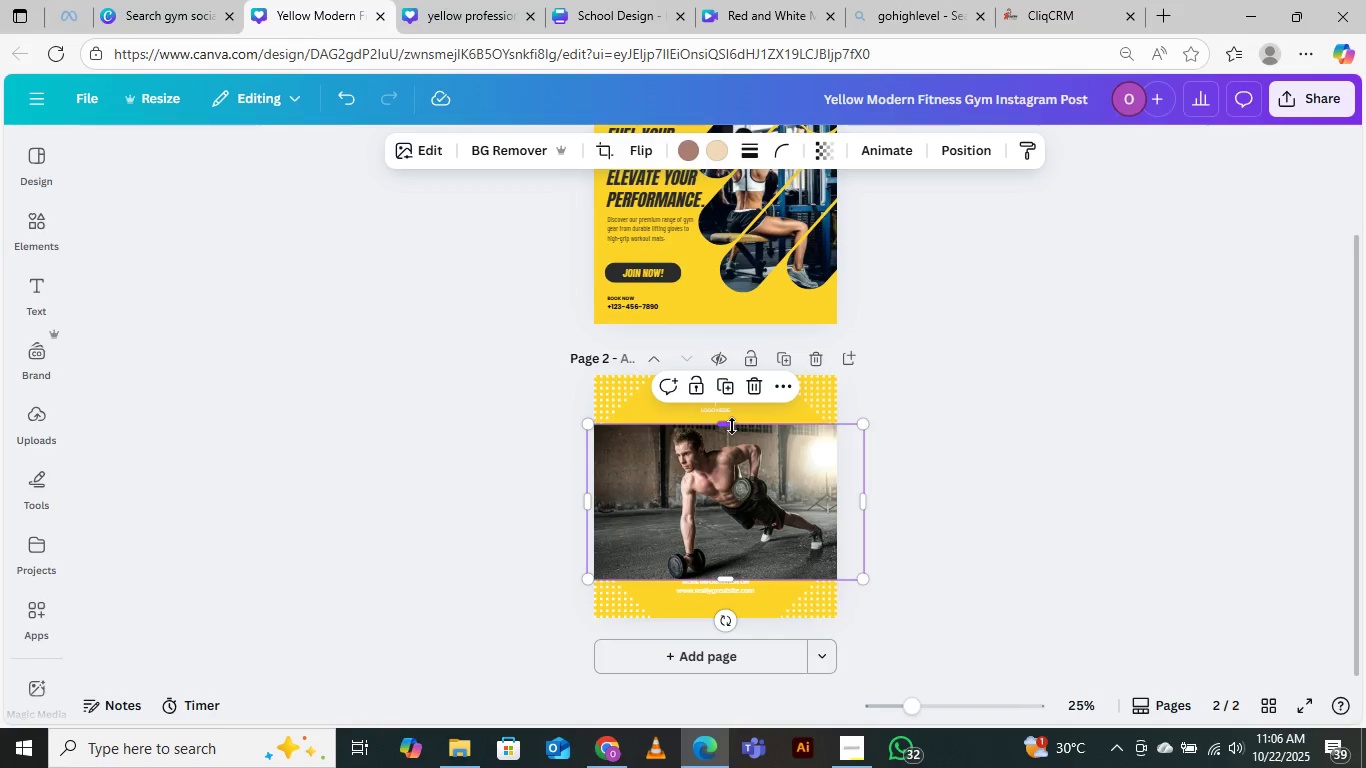 
left_click_drag(start_coordinate=[732, 426], to_coordinate=[720, 365])
 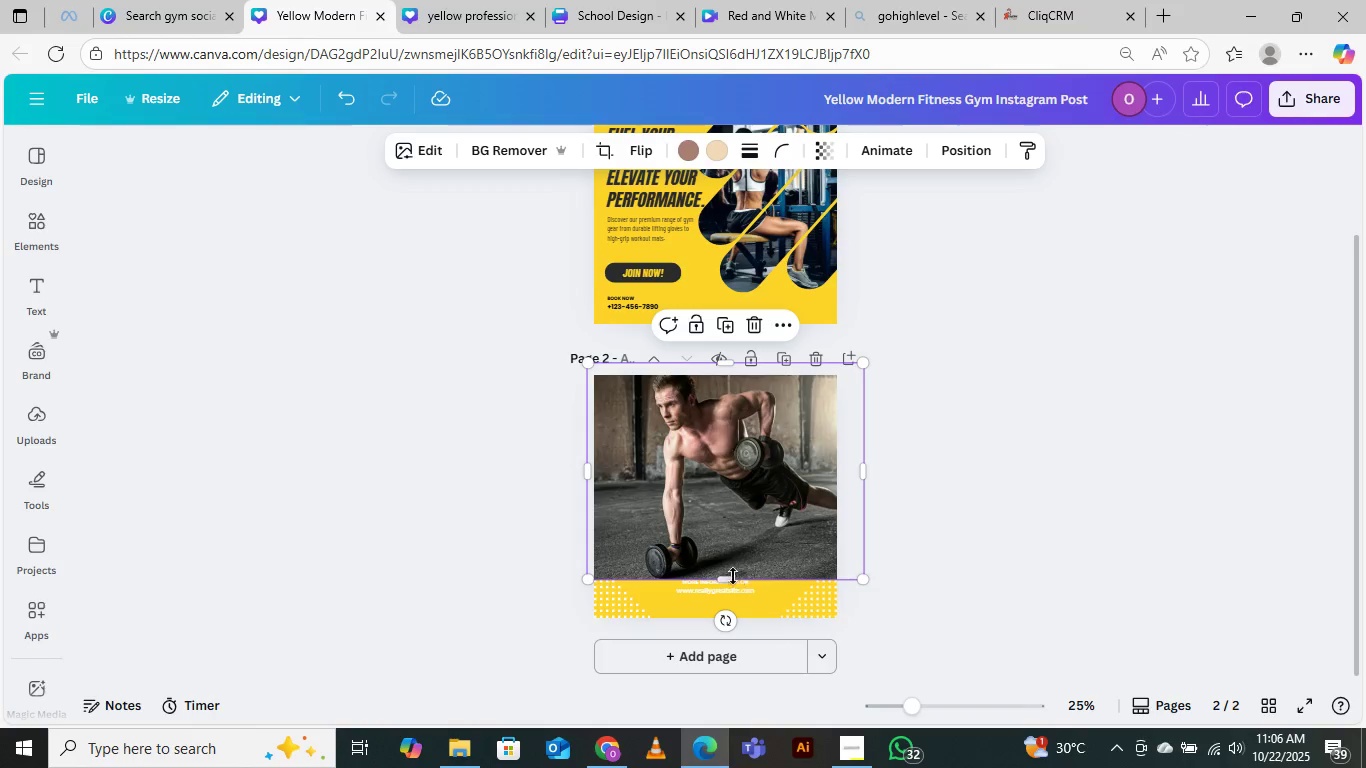 
left_click_drag(start_coordinate=[729, 580], to_coordinate=[734, 621])
 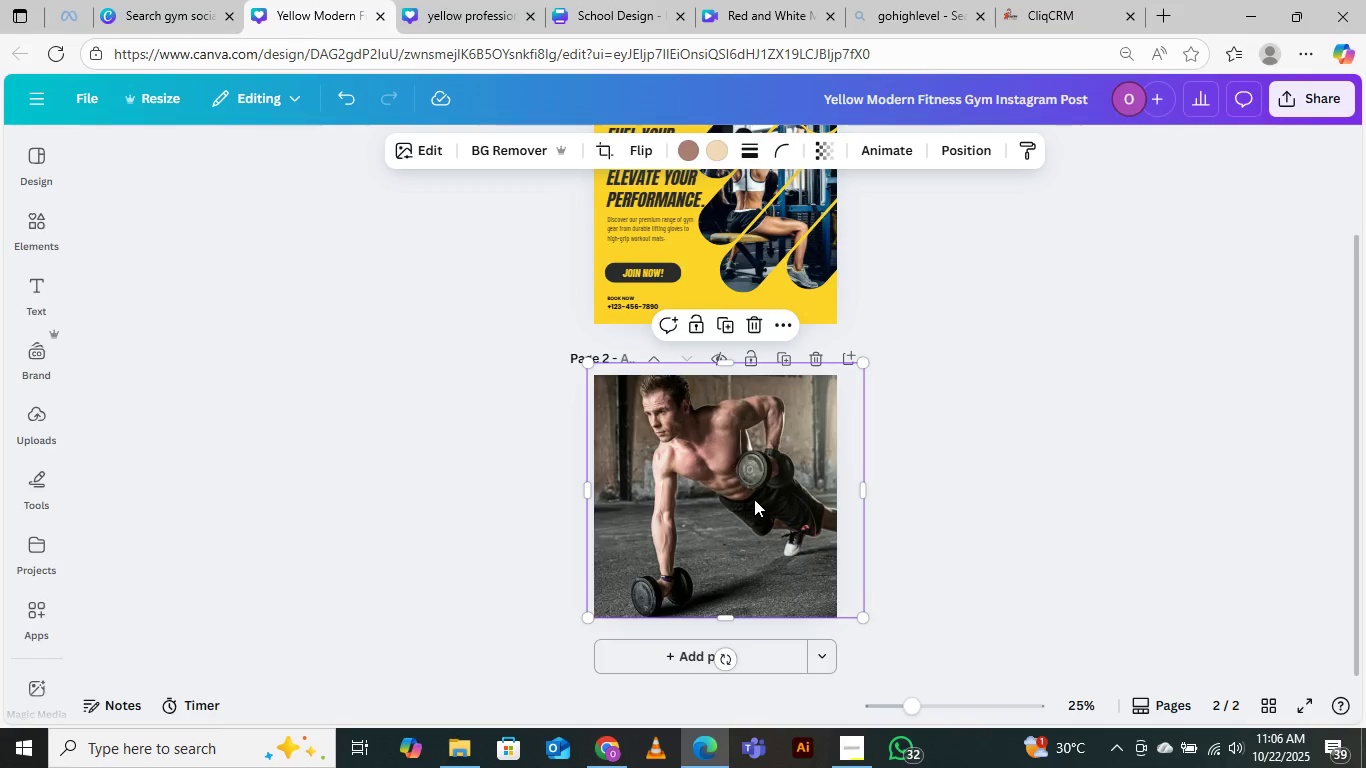 
left_click_drag(start_coordinate=[754, 499], to_coordinate=[751, 511])
 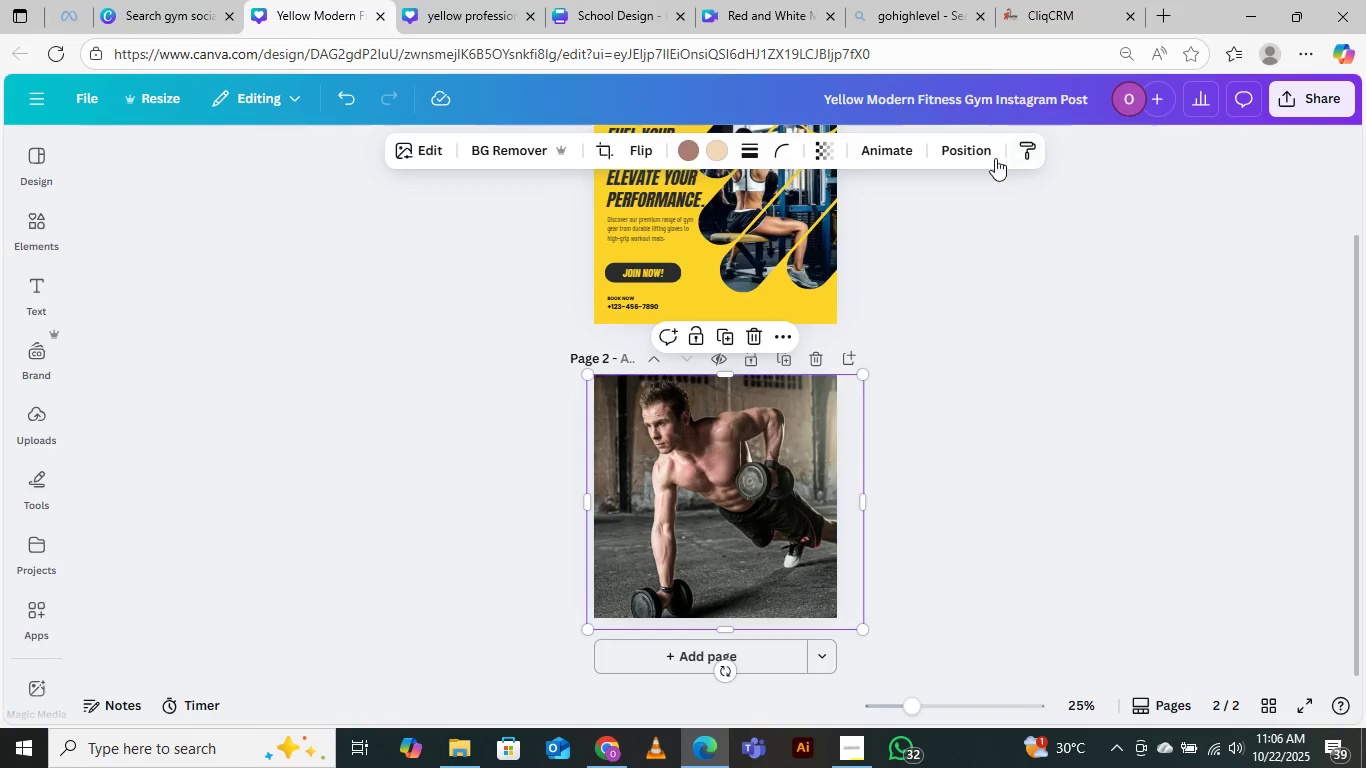 
left_click([969, 149])
 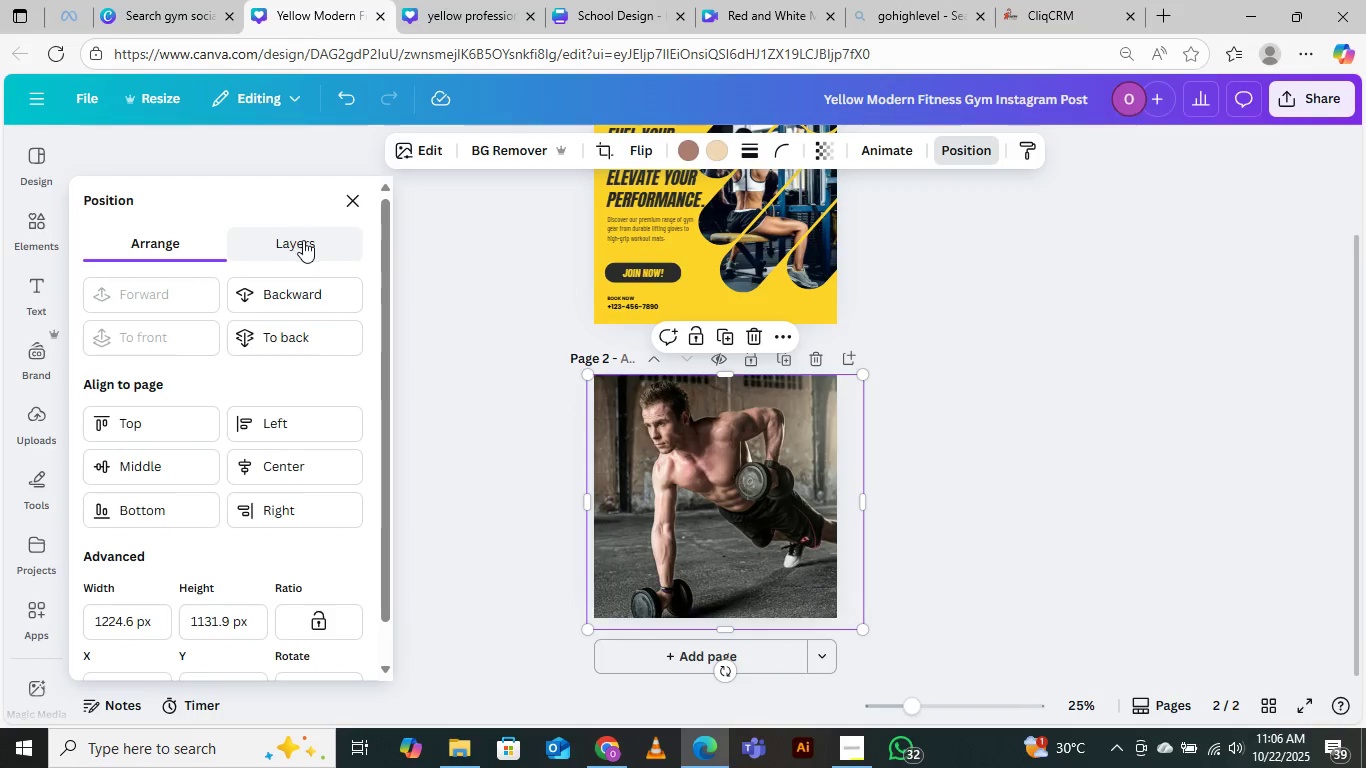 
left_click([303, 240])
 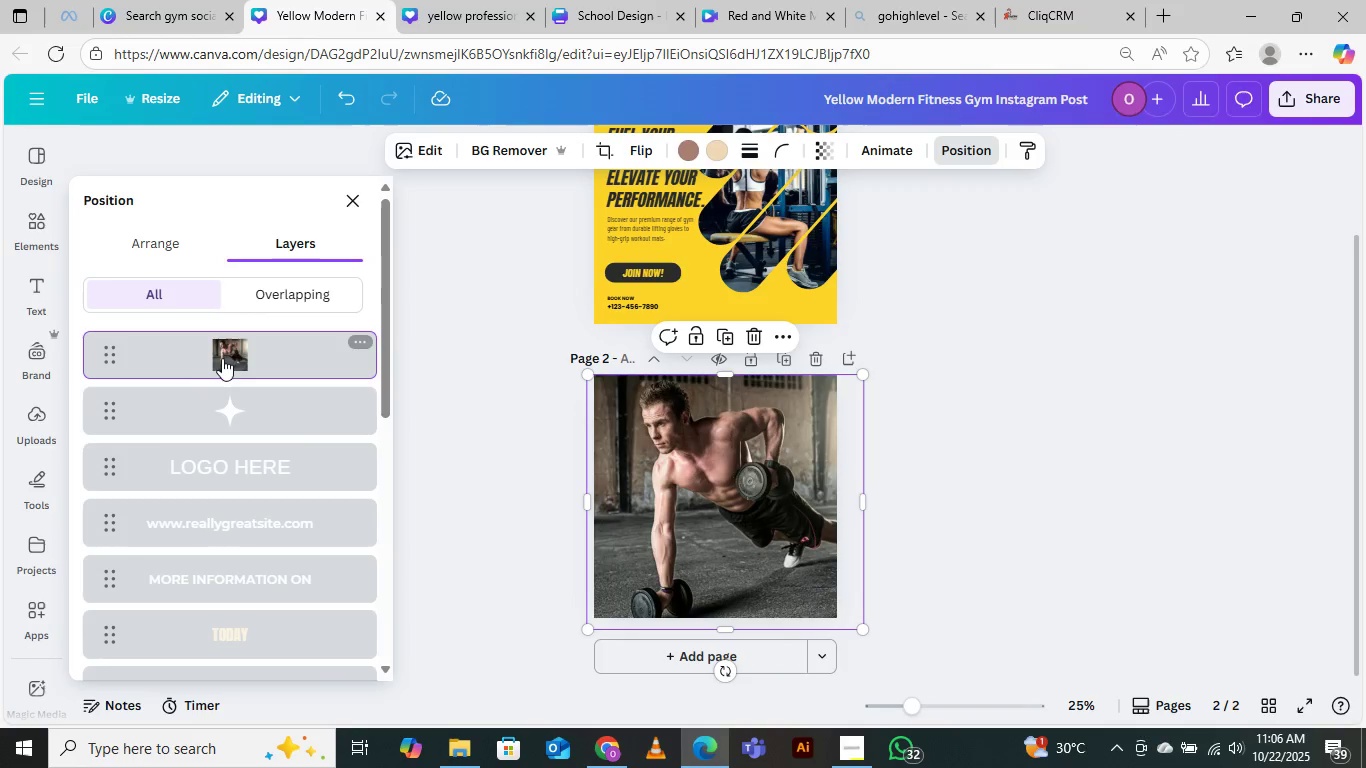 
left_click_drag(start_coordinate=[234, 349], to_coordinate=[237, 612])
 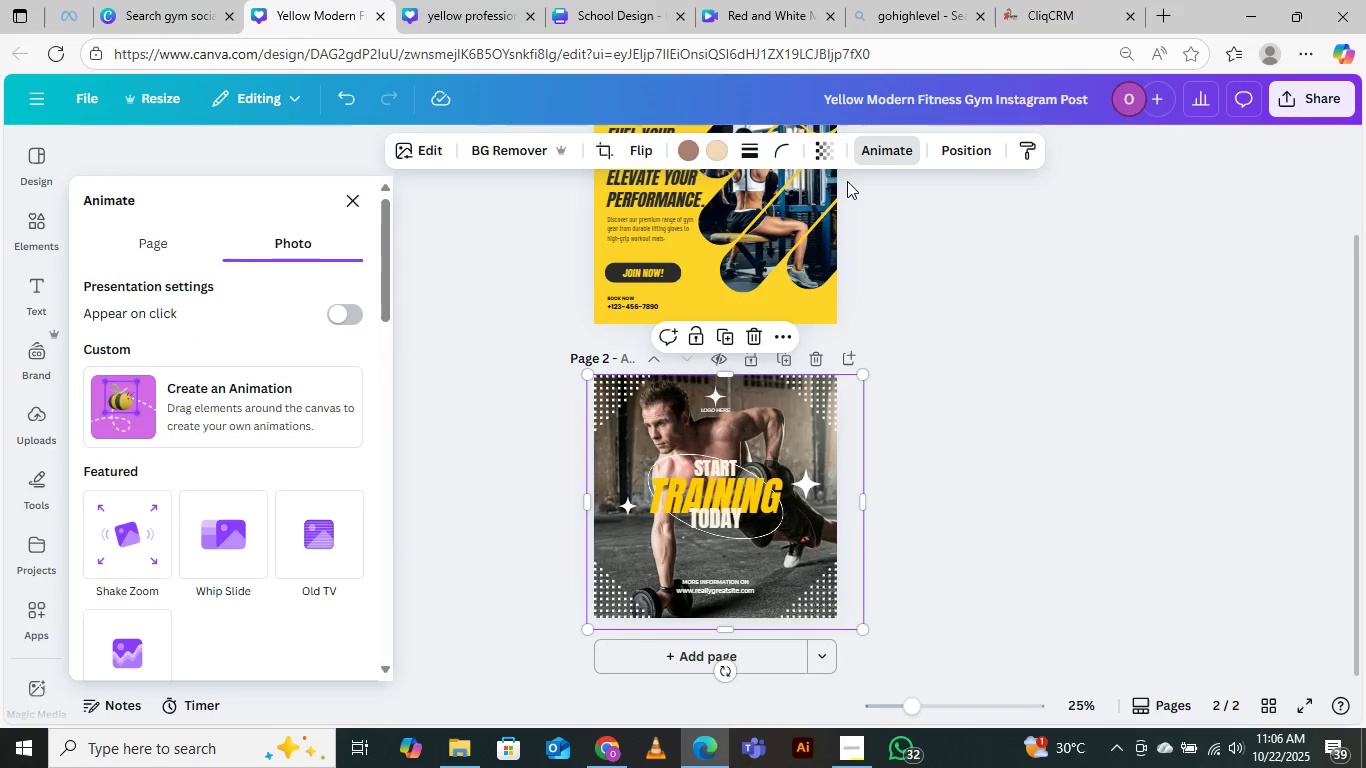 
wait(7.26)
 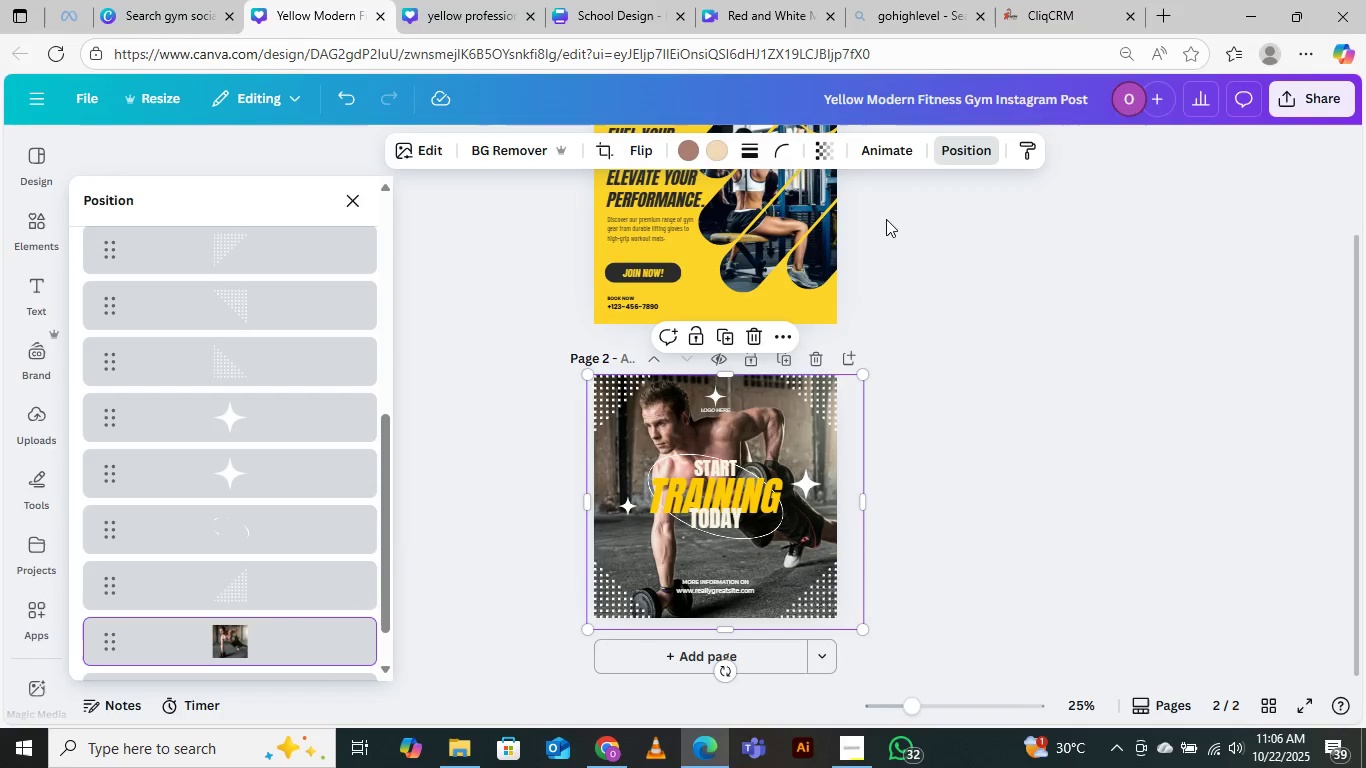 
left_click([952, 270])
 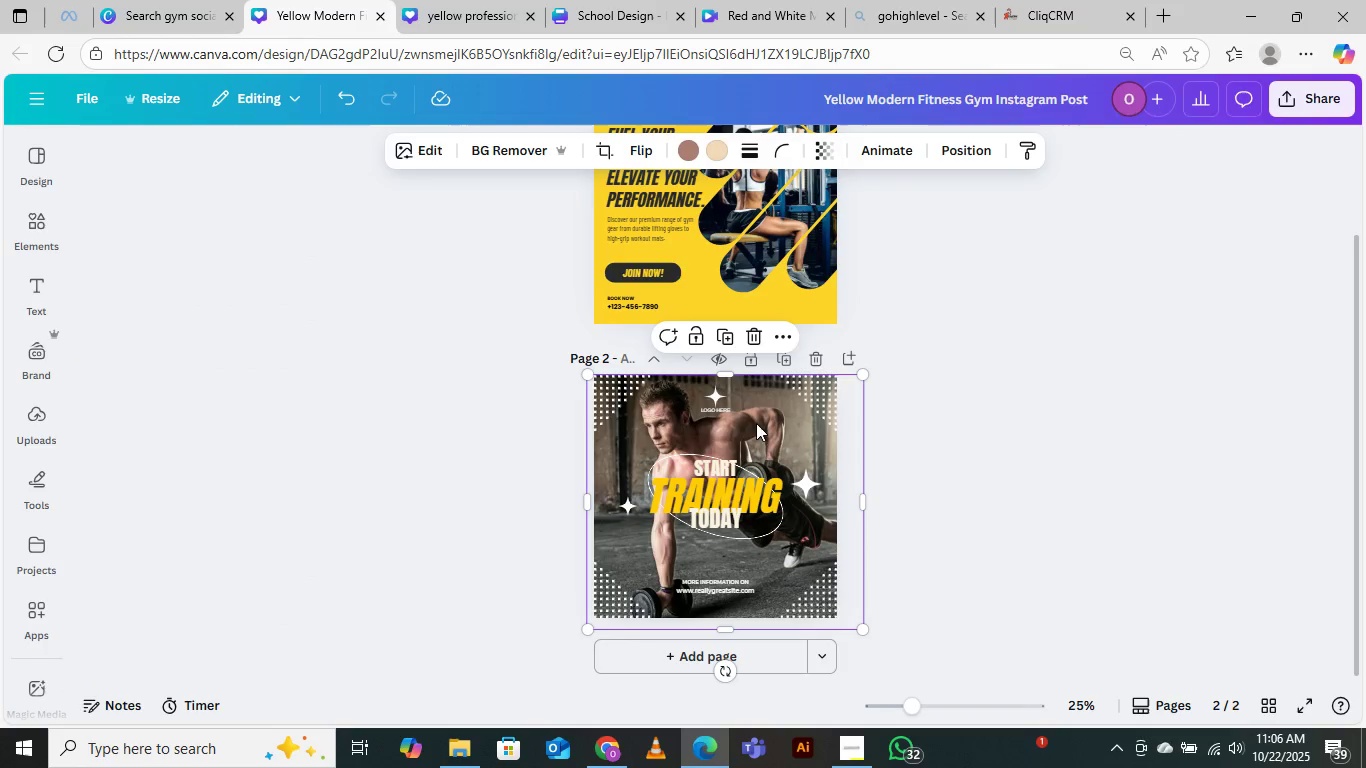 
left_click([745, 416])
 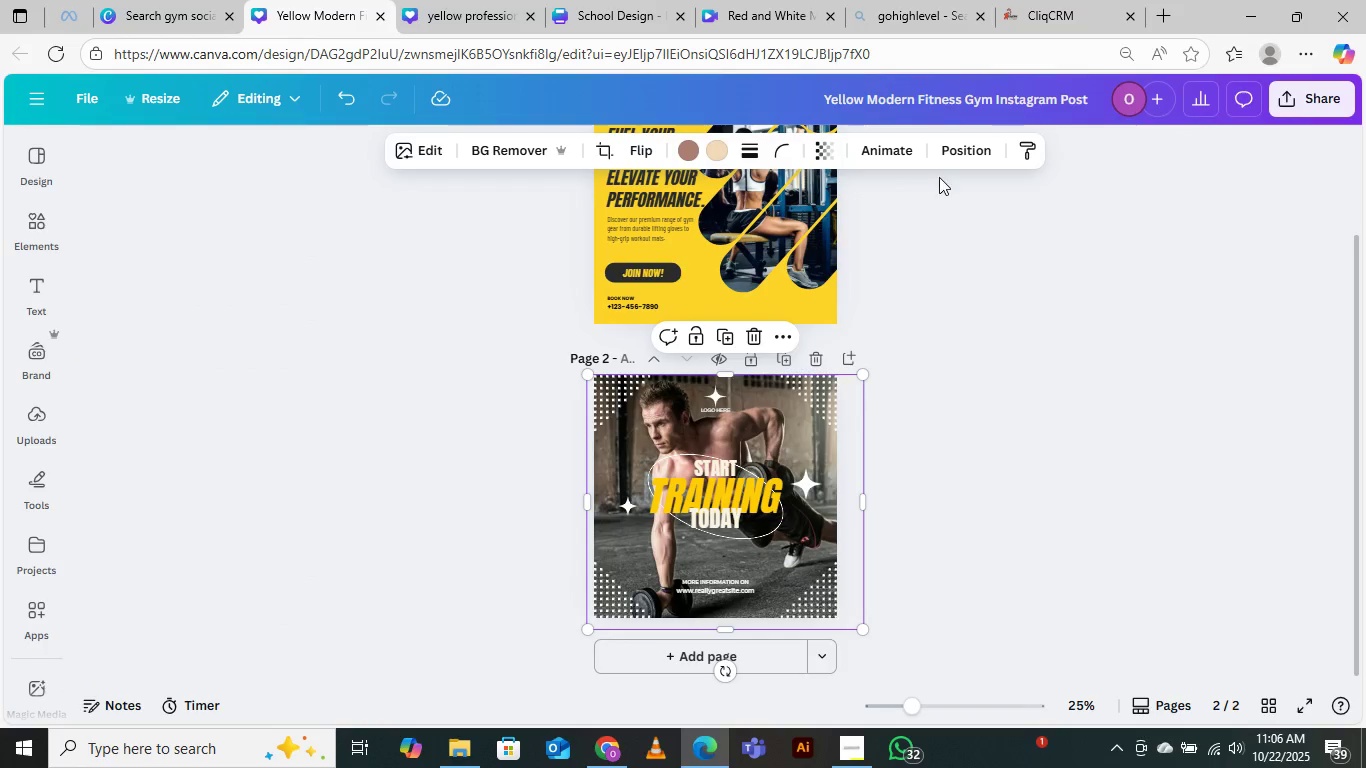 
left_click([948, 159])
 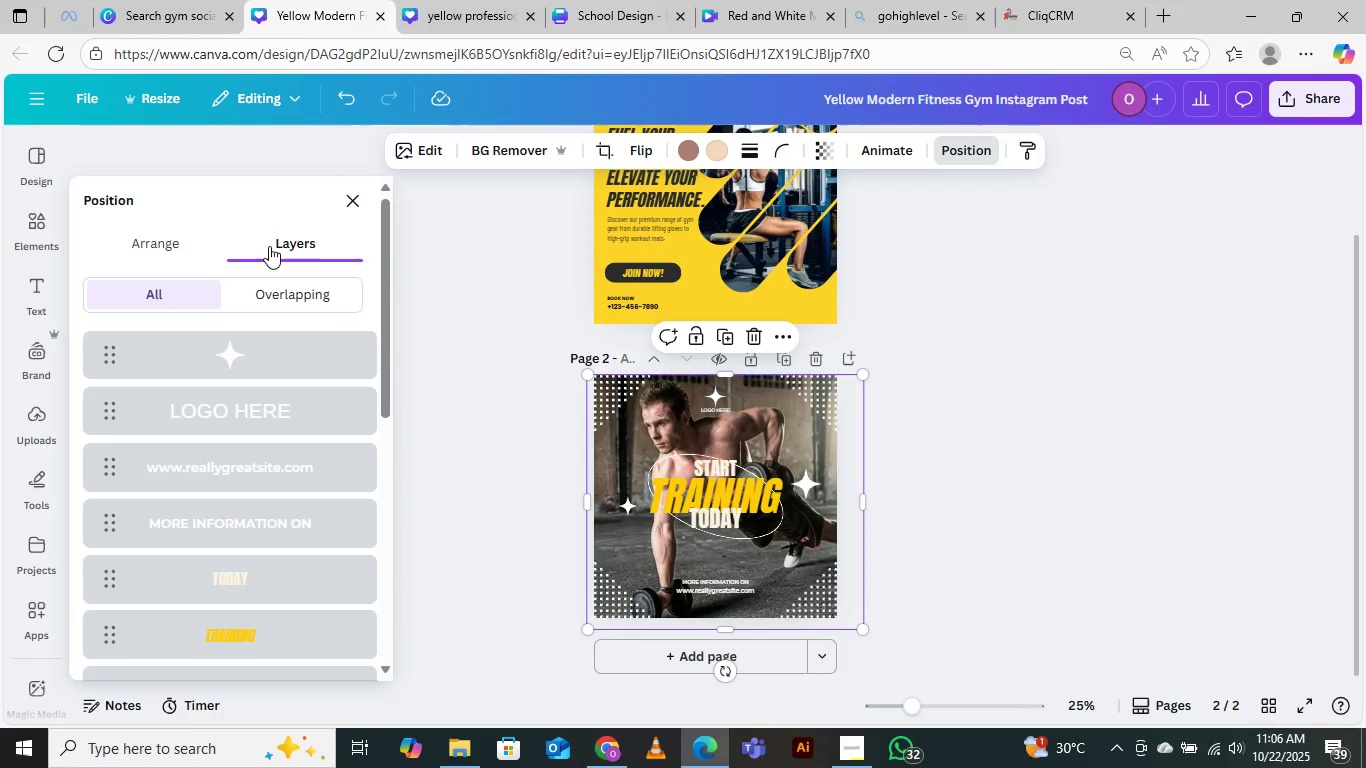 
wait(6.44)
 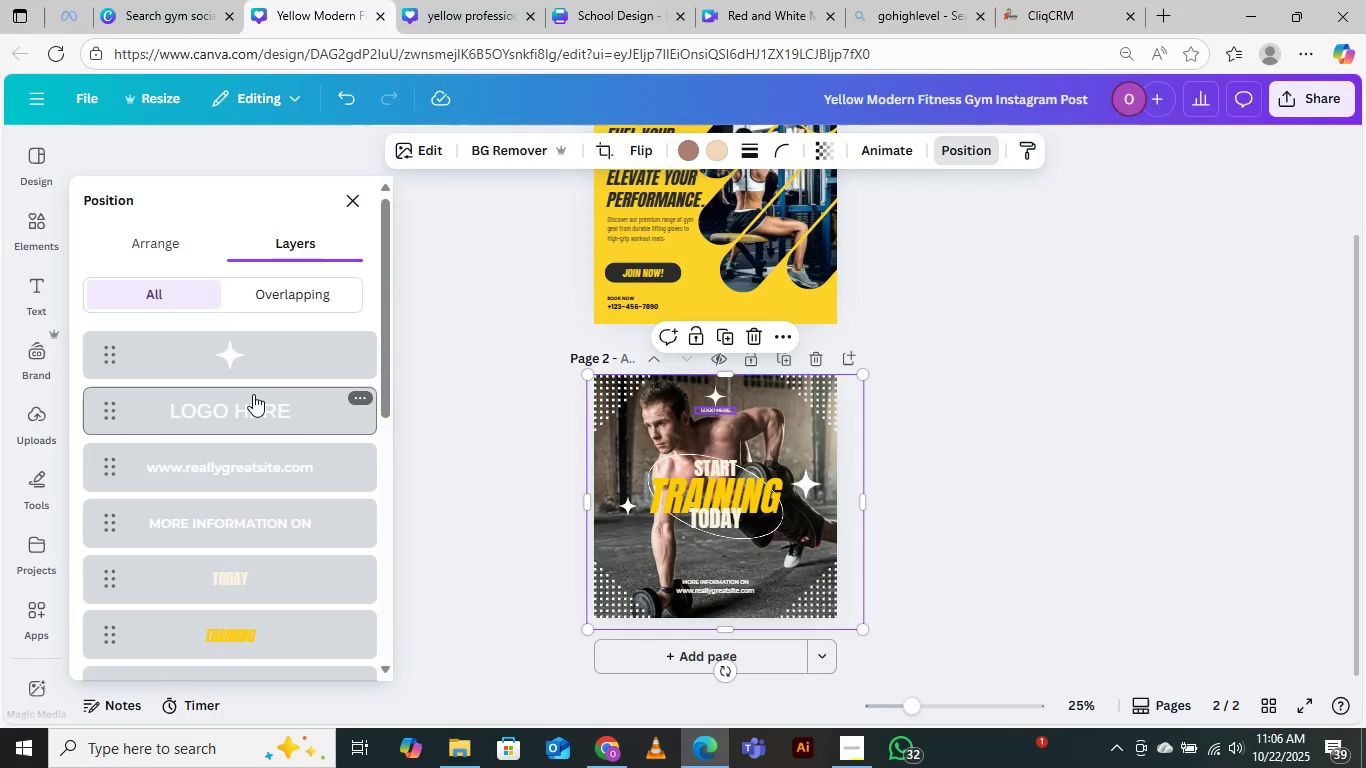 
left_click_drag(start_coordinate=[386, 353], to_coordinate=[372, 647])
 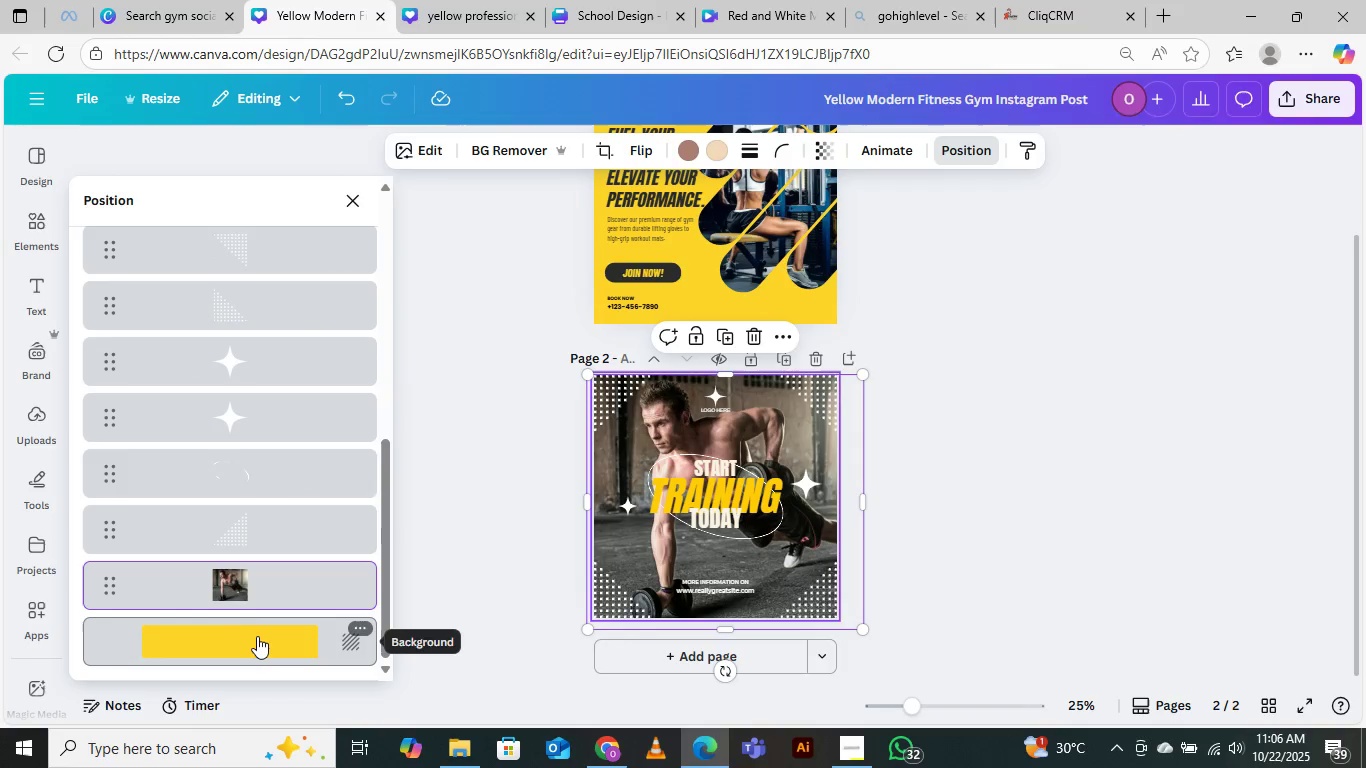 
left_click([259, 638])
 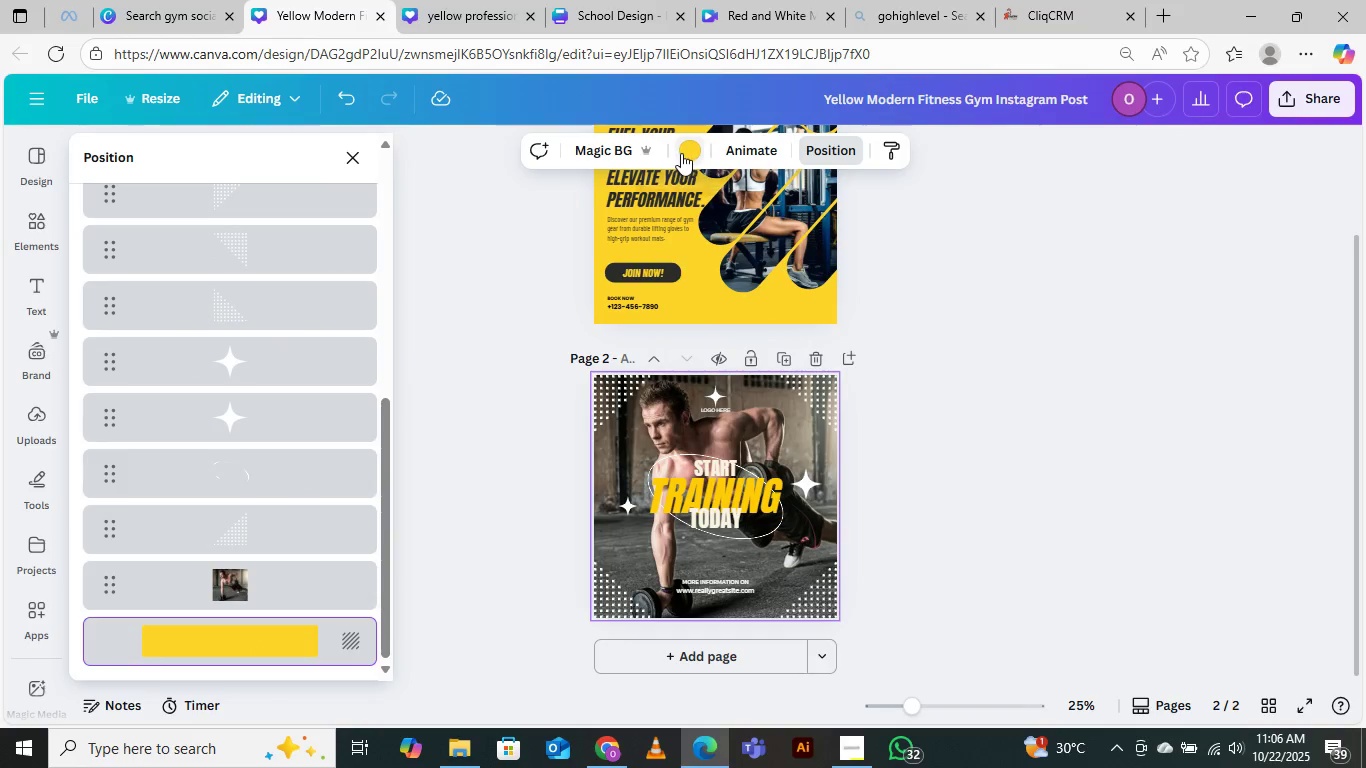 
left_click([686, 156])
 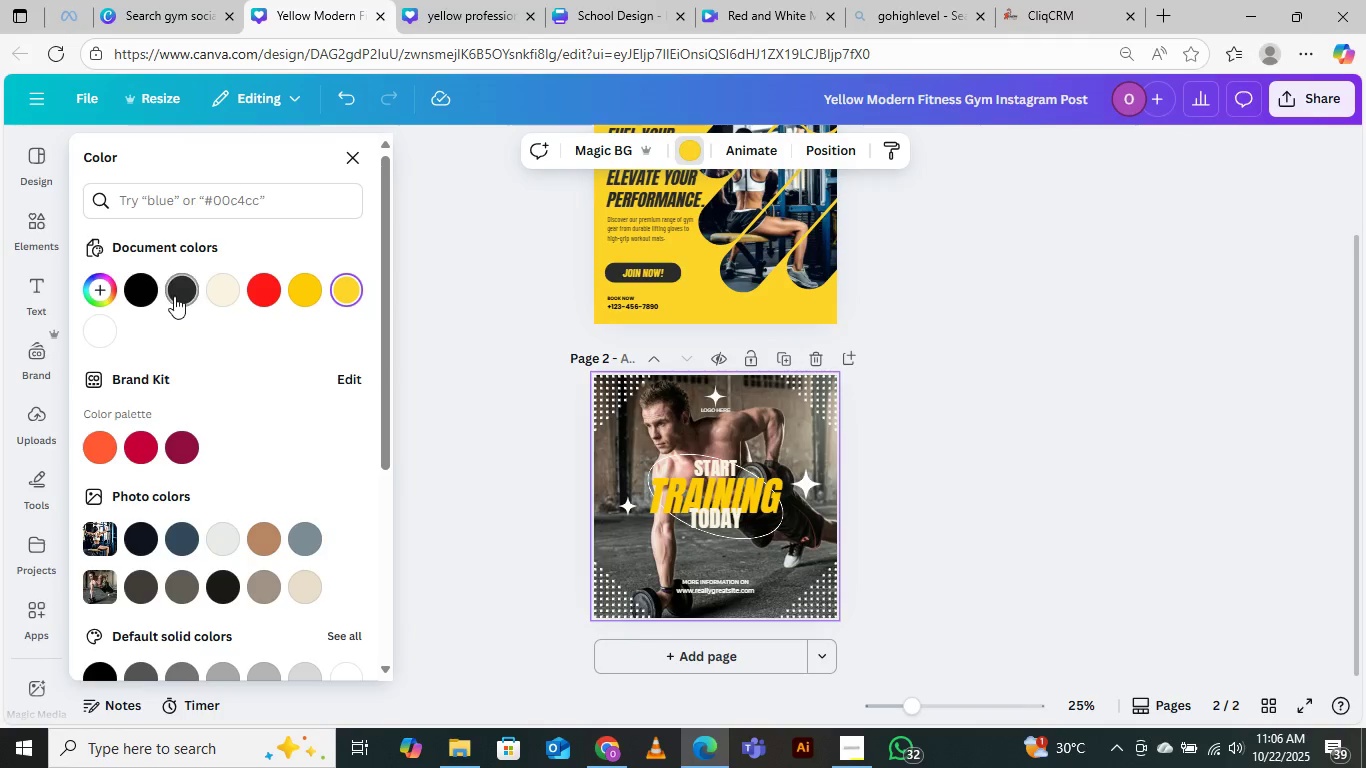 
left_click([176, 293])
 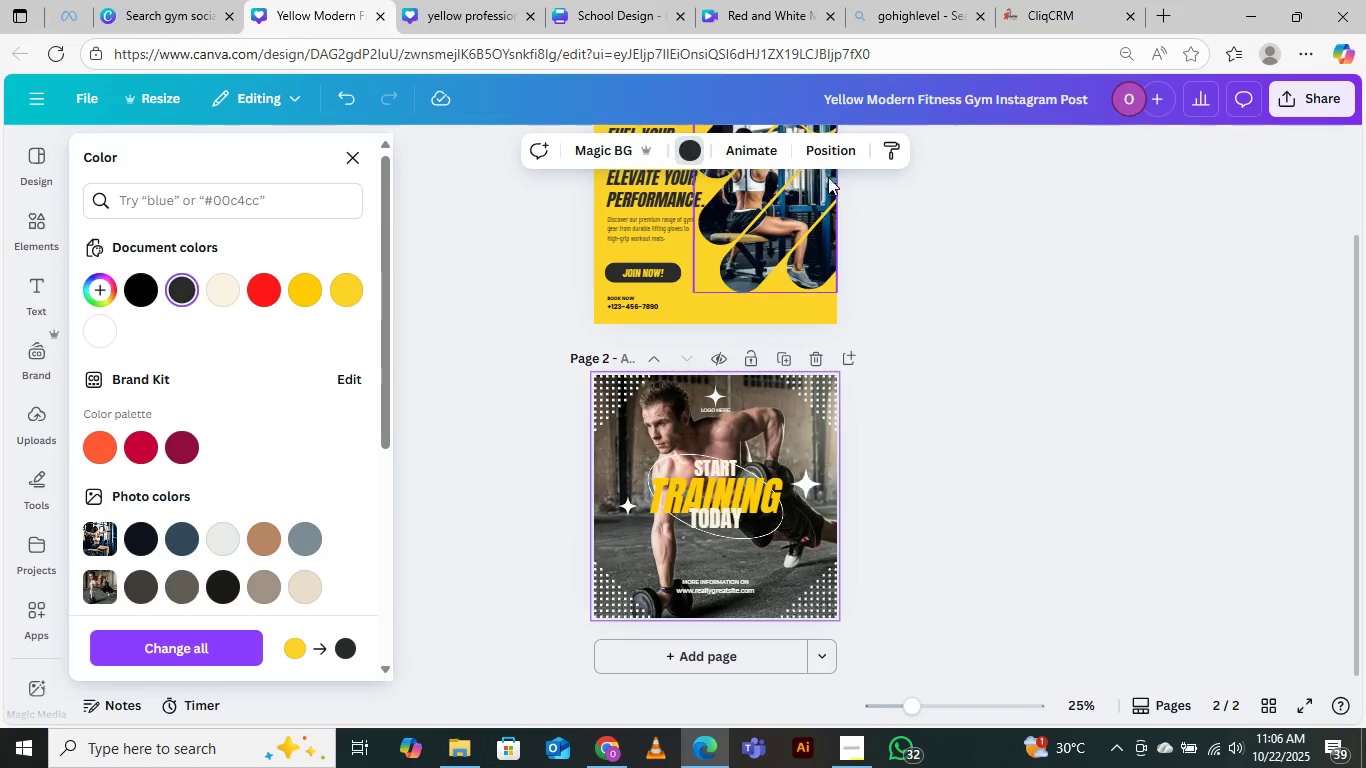 
left_click([761, 432])
 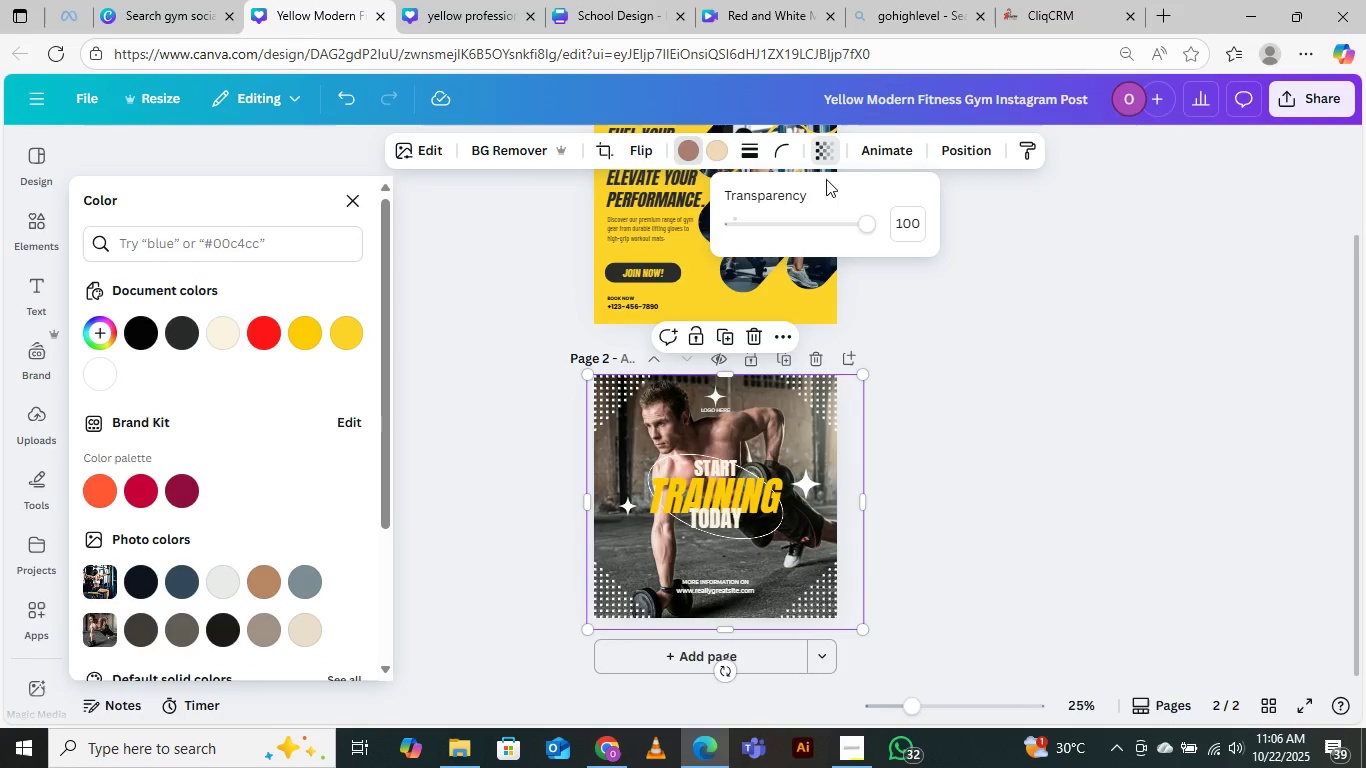 
left_click_drag(start_coordinate=[860, 223], to_coordinate=[761, 235])
 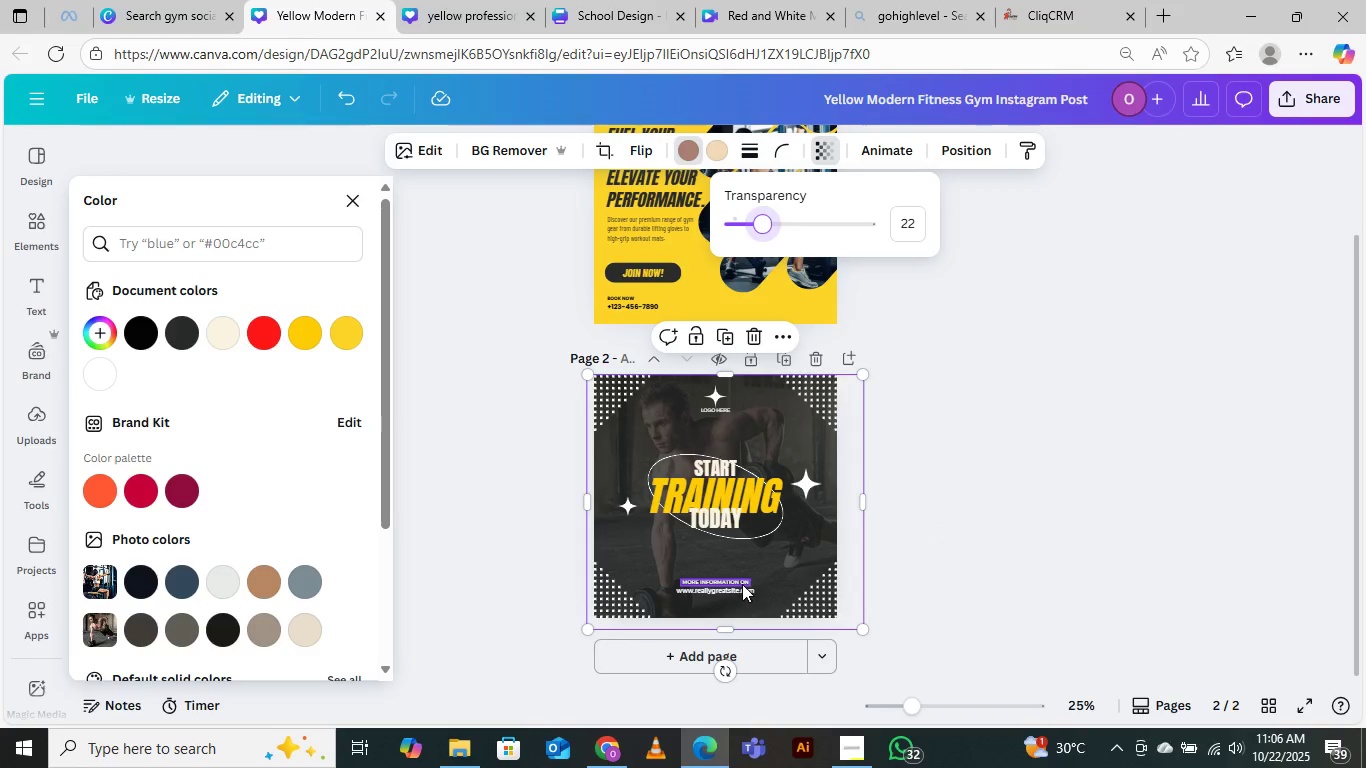 
left_click([742, 584])
 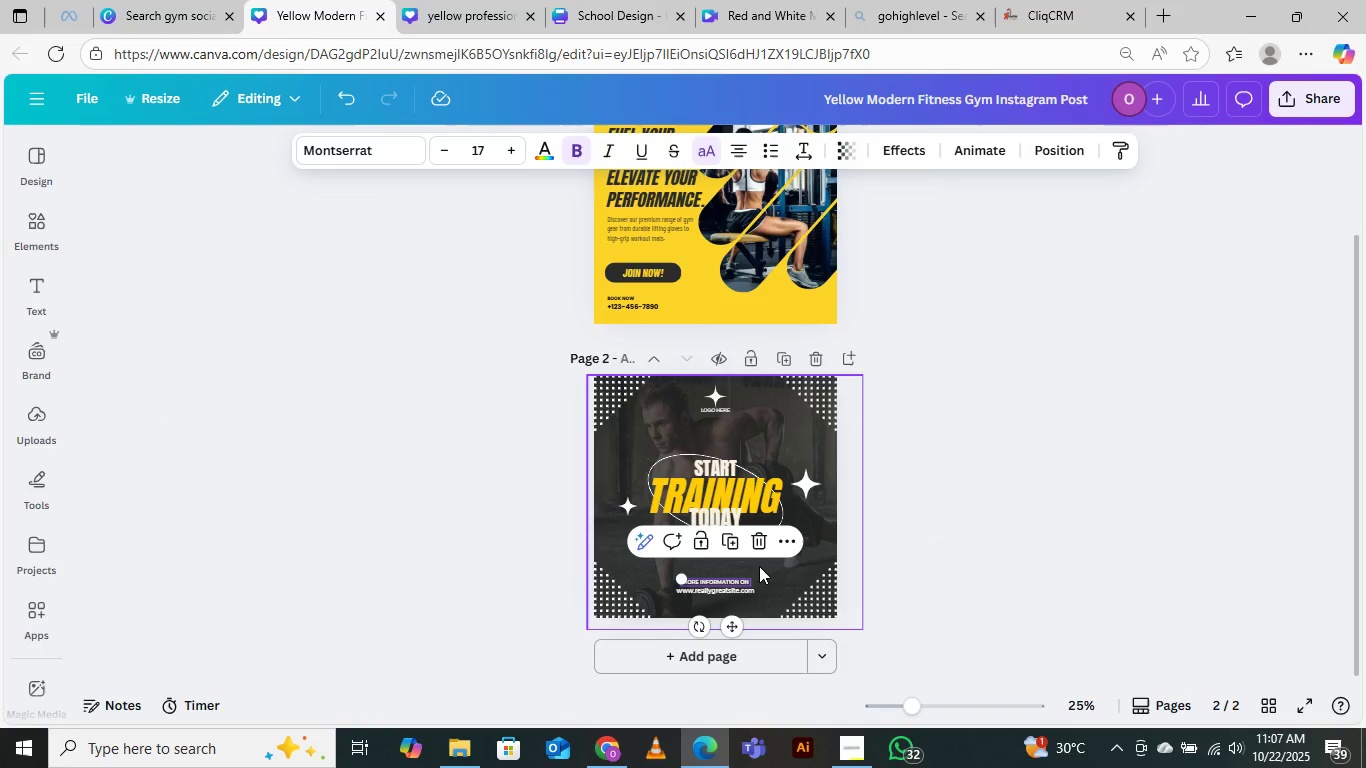 
key(Delete)
 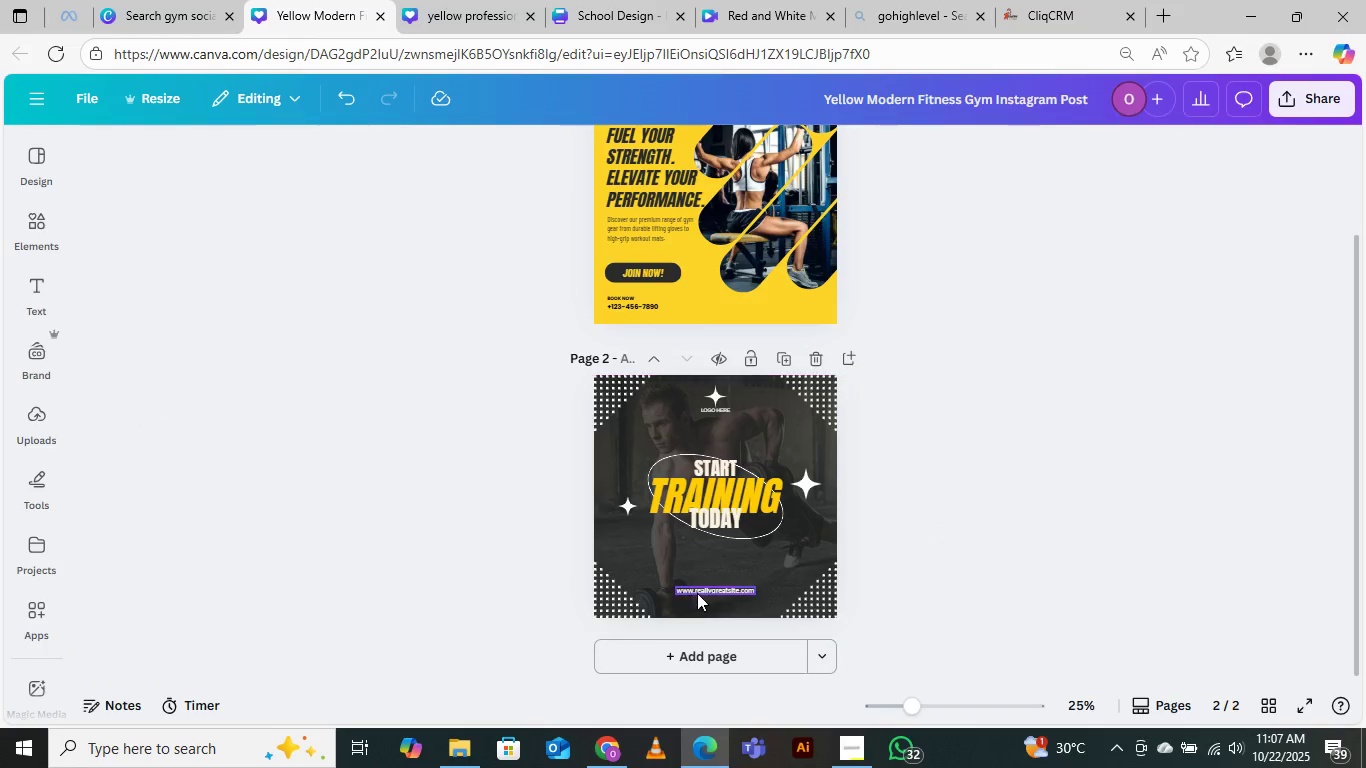 
left_click([698, 590])
 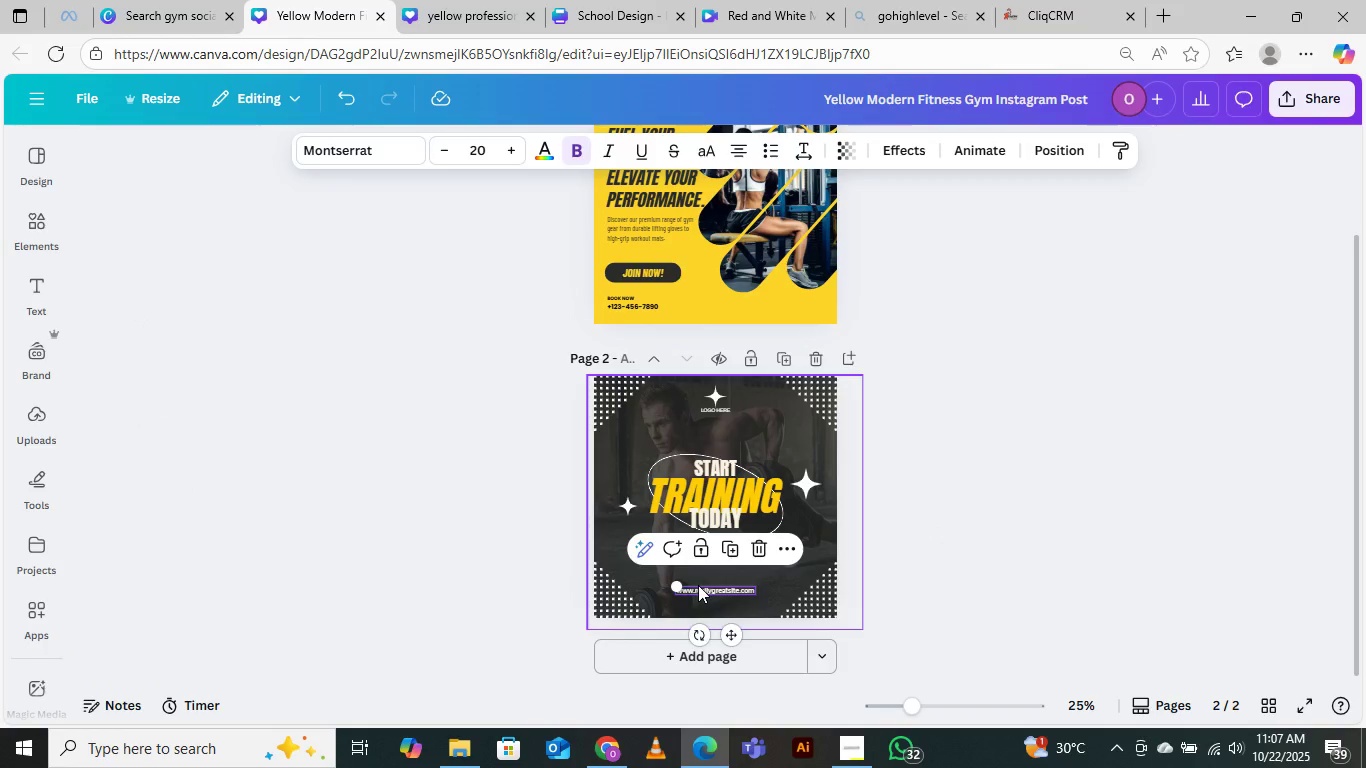 
key(Delete)
 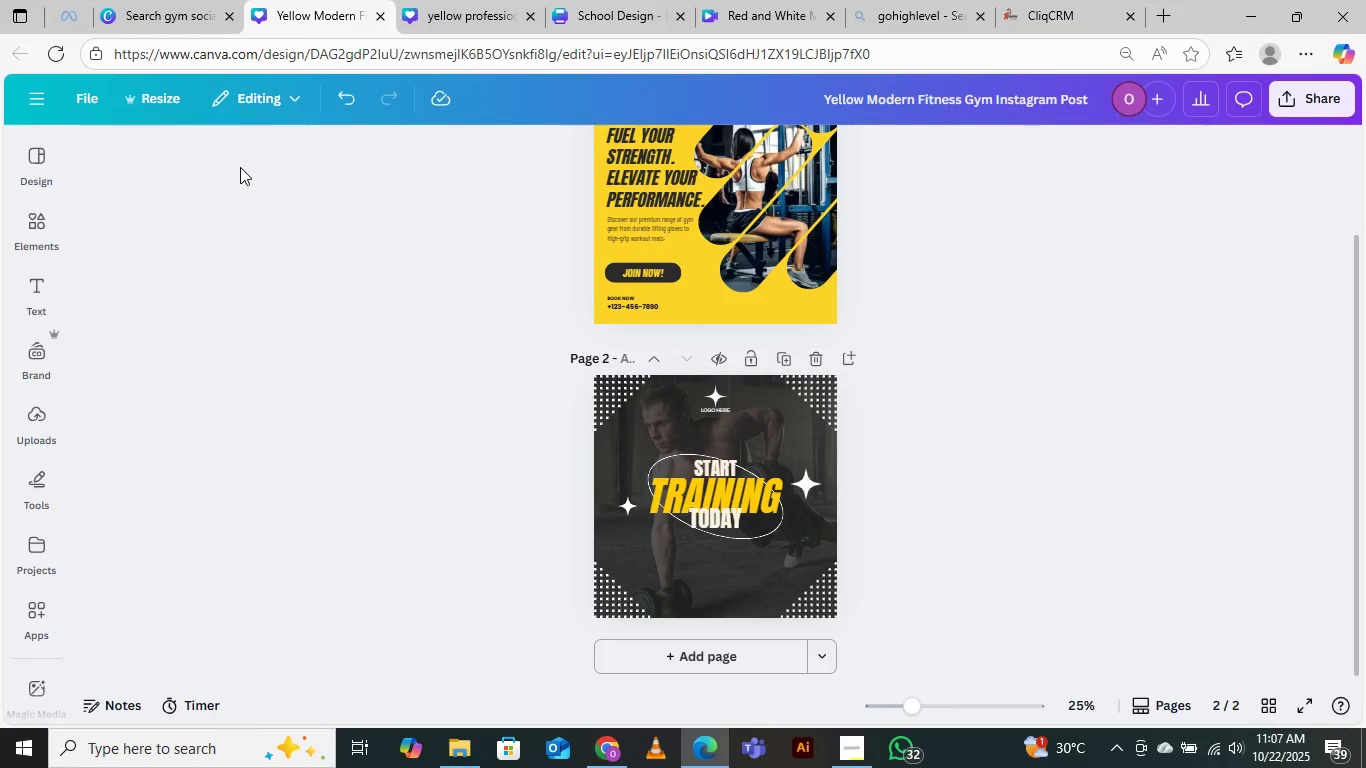 
key(Control+Equal)
 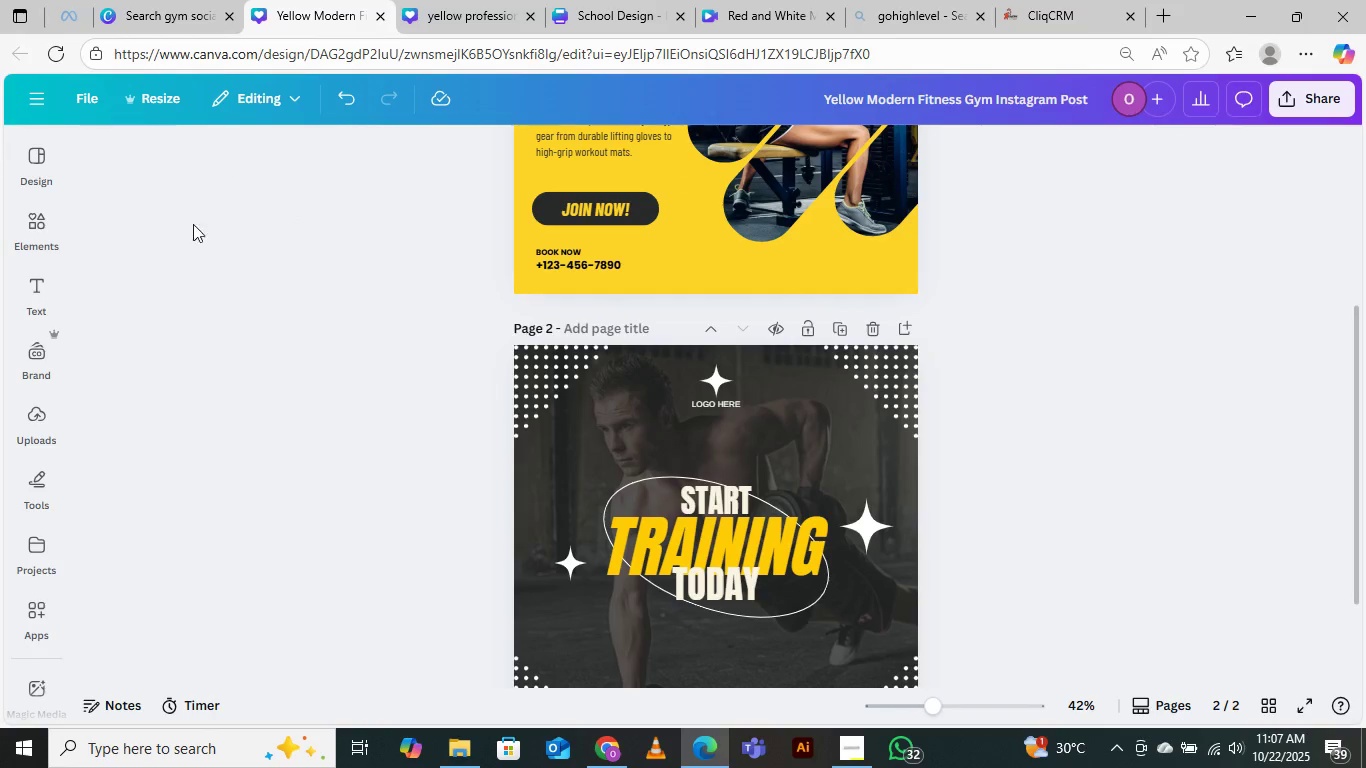 
wait(5.19)
 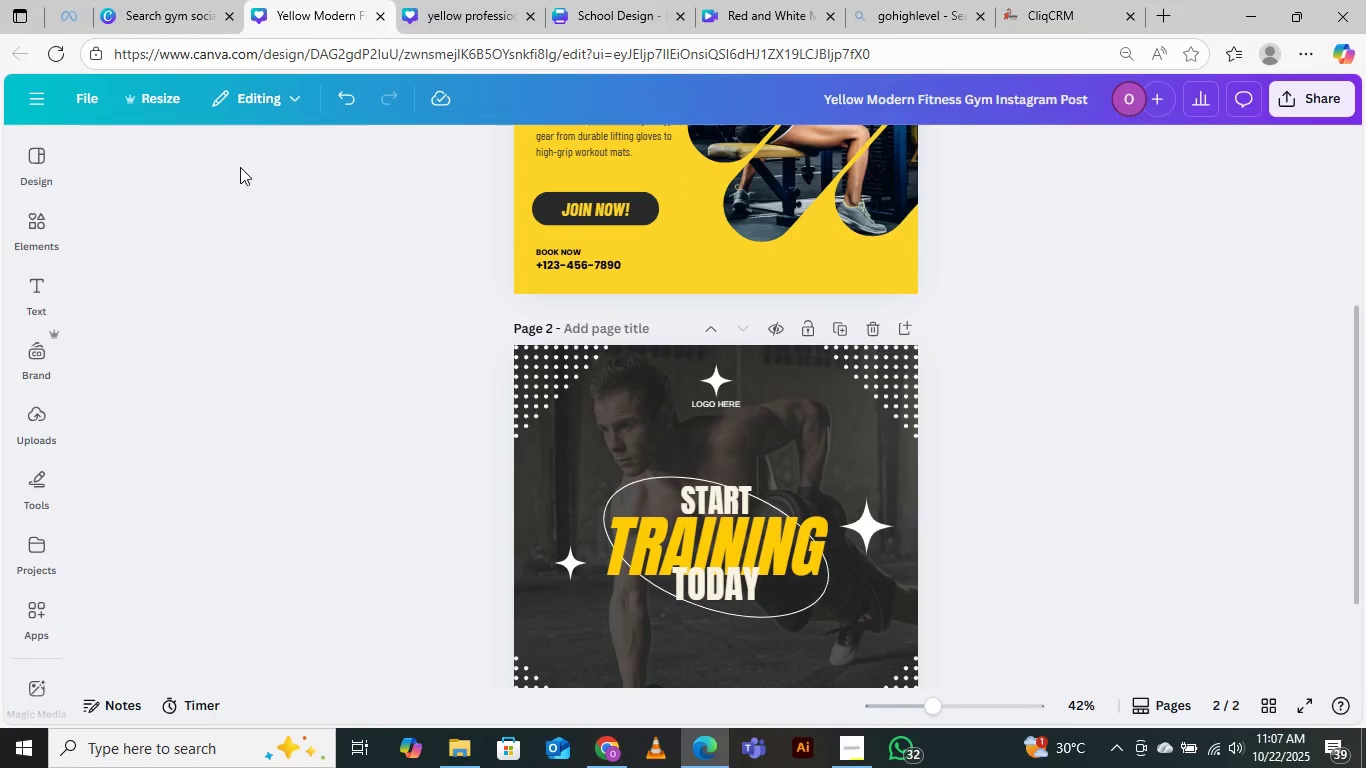 
scroll: coordinate [782, 391], scroll_direction: up, amount: 4.0
 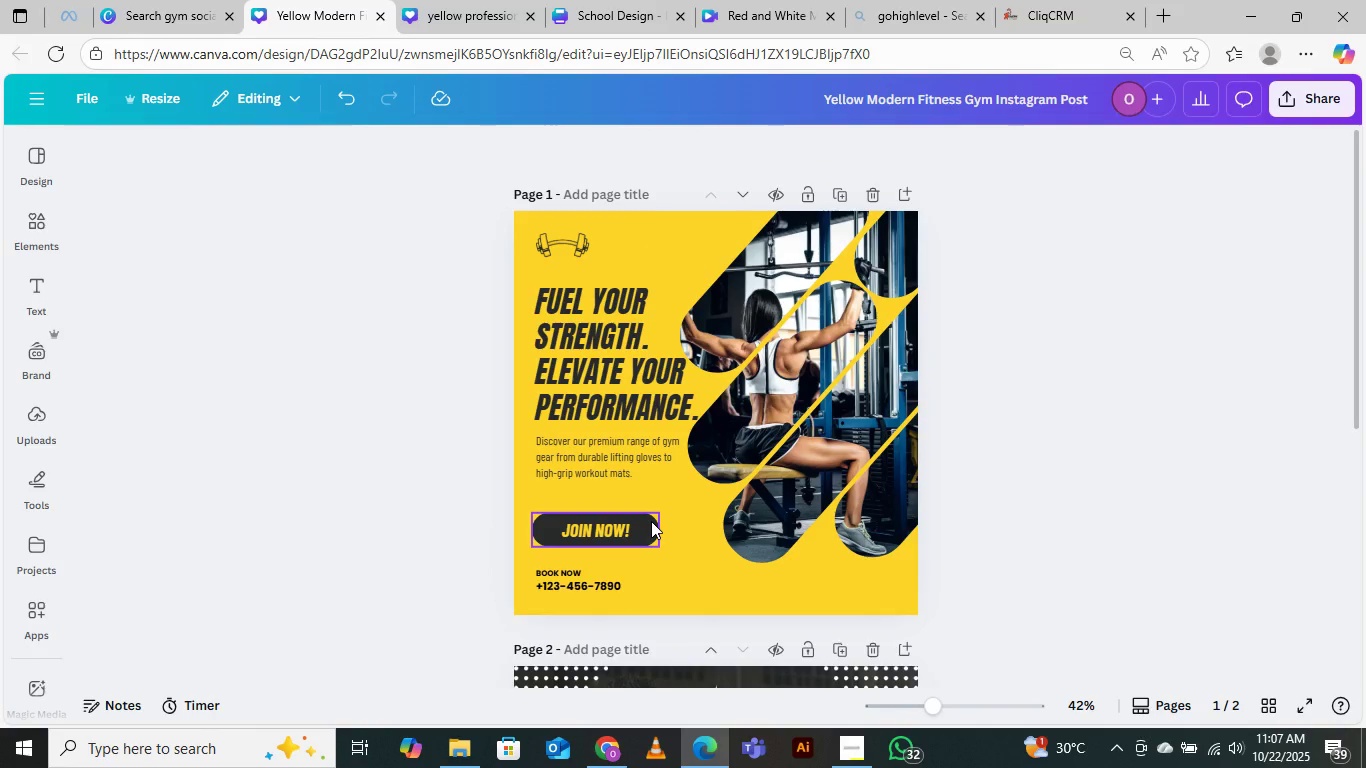 
scroll: coordinate [619, 419], scroll_direction: down, amount: 5.0
 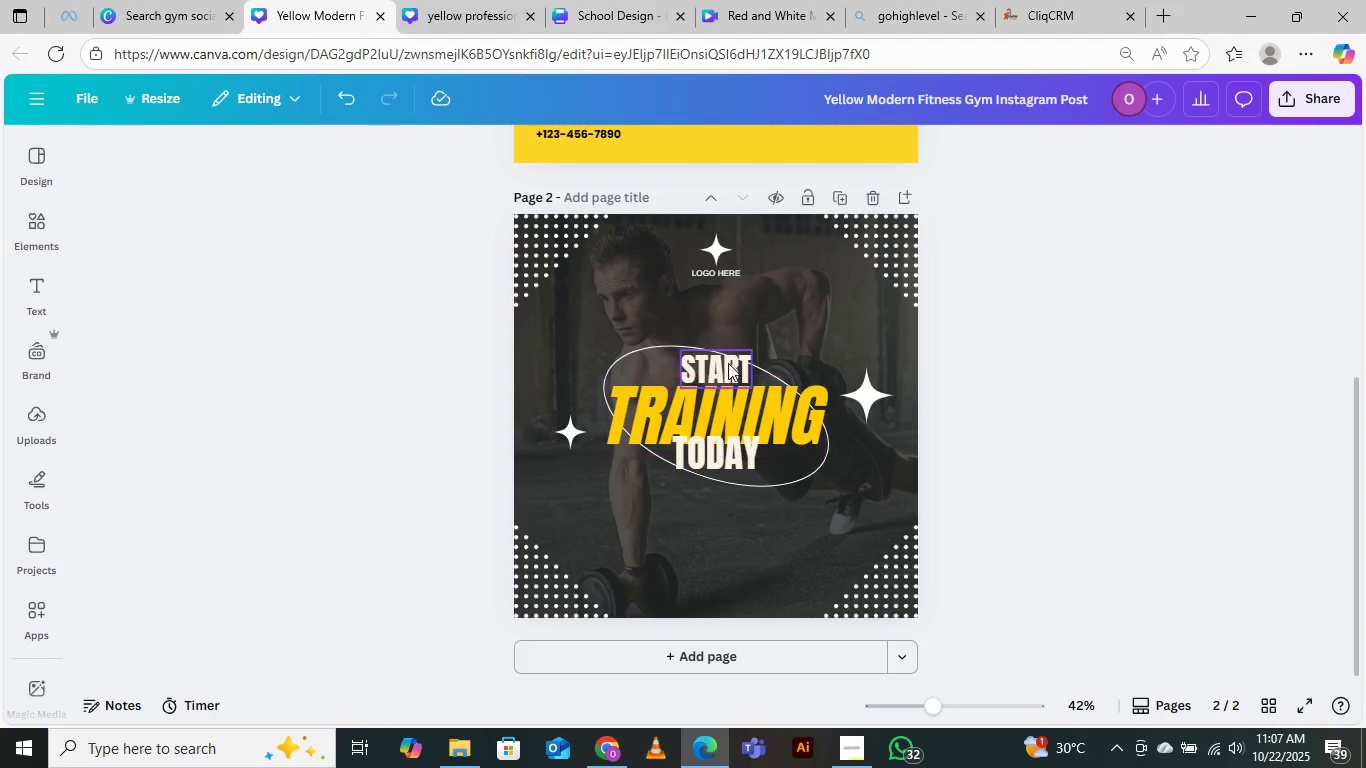 
left_click([728, 363])
 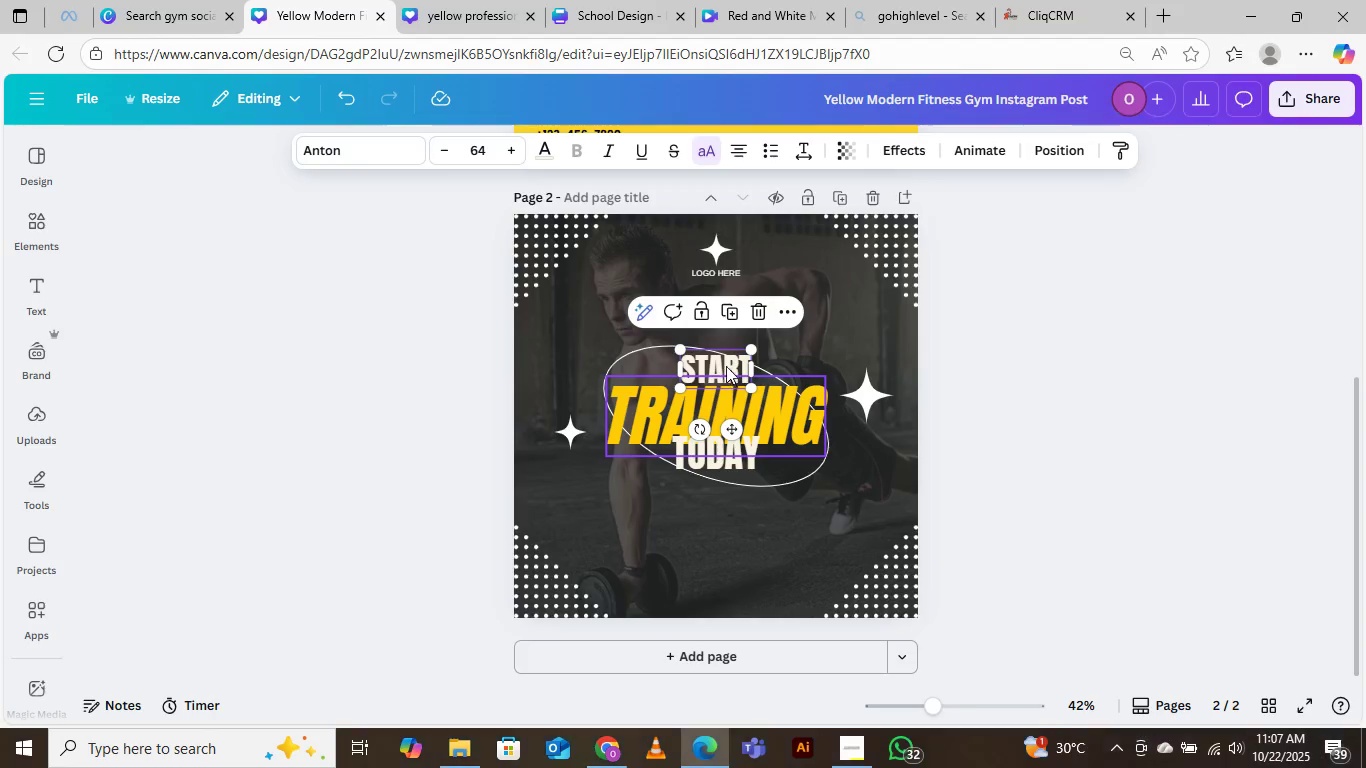 
left_click_drag(start_coordinate=[725, 361], to_coordinate=[678, 541])
 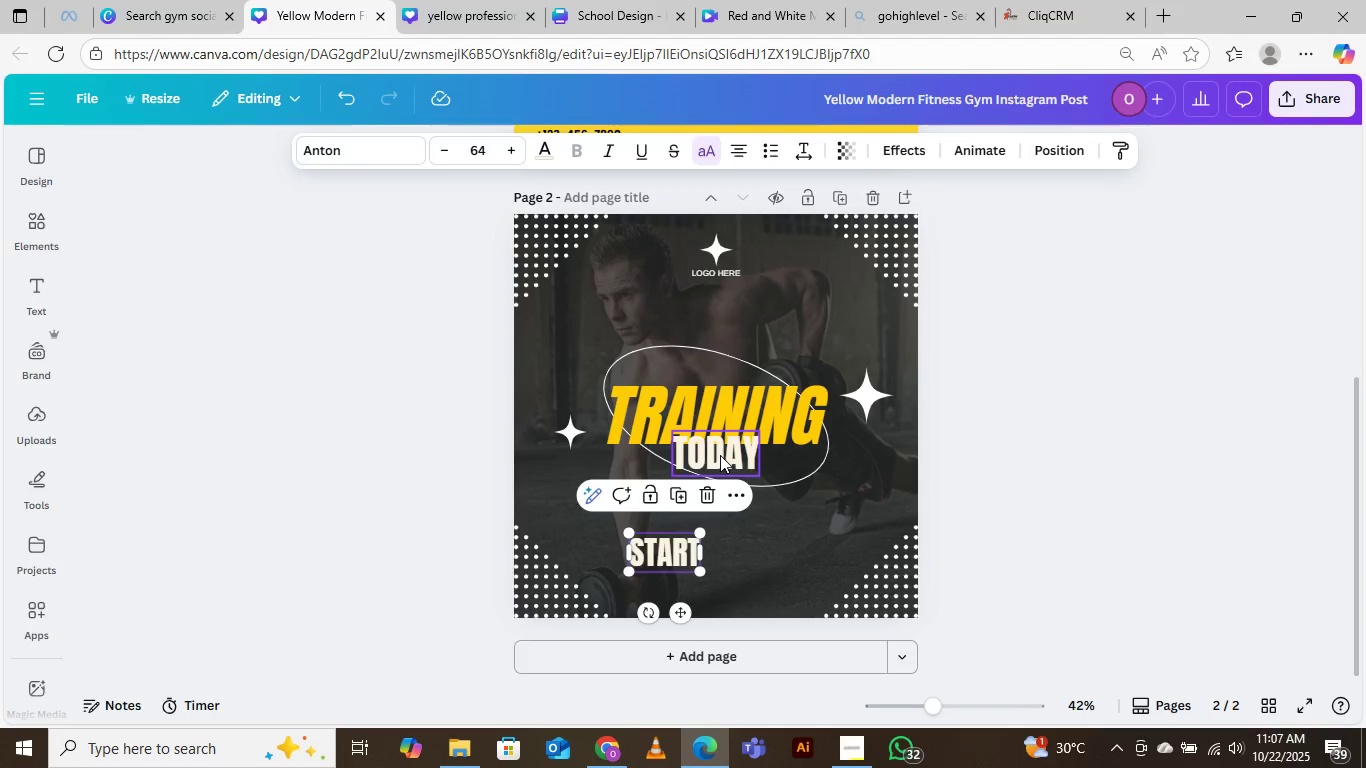 
left_click_drag(start_coordinate=[720, 455], to_coordinate=[761, 555])
 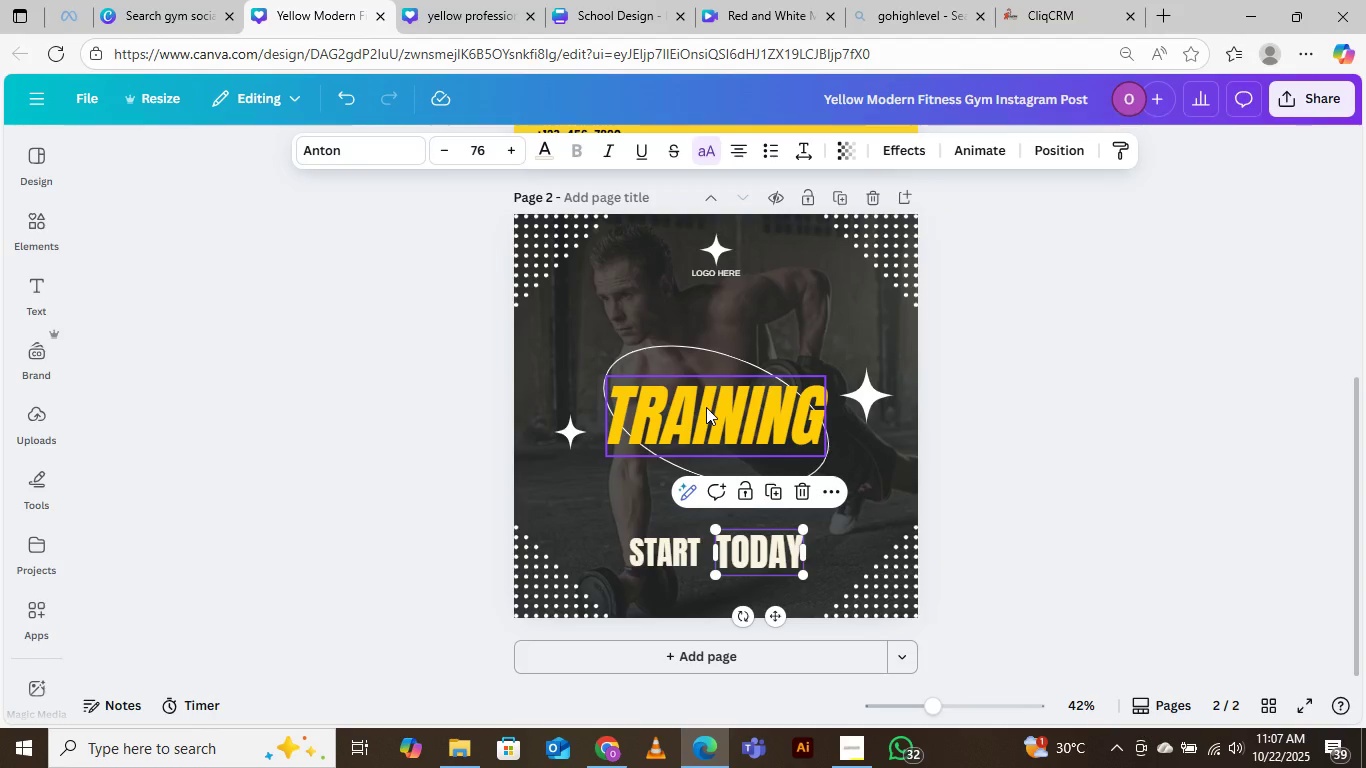 
left_click([706, 407])
 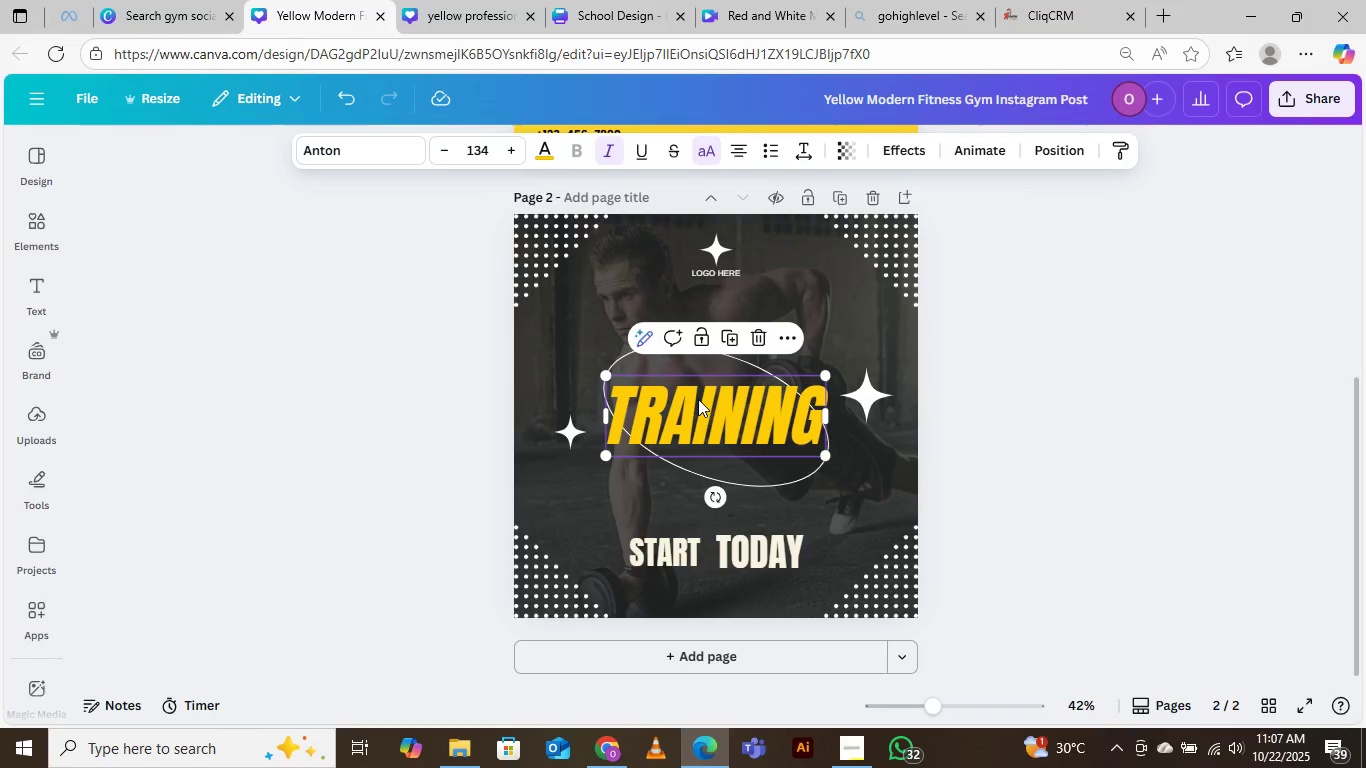 
scroll: coordinate [698, 399], scroll_direction: up, amount: 1.0
 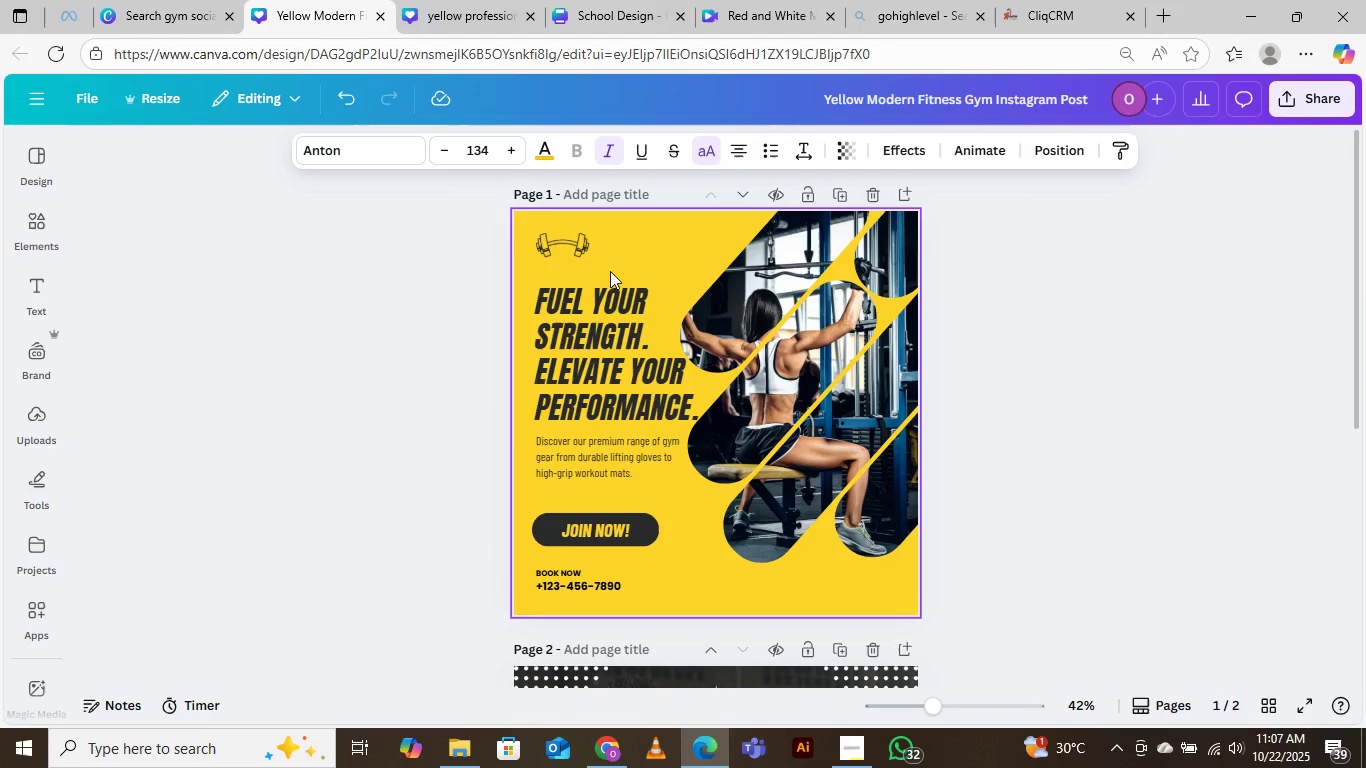 
left_click([574, 247])
 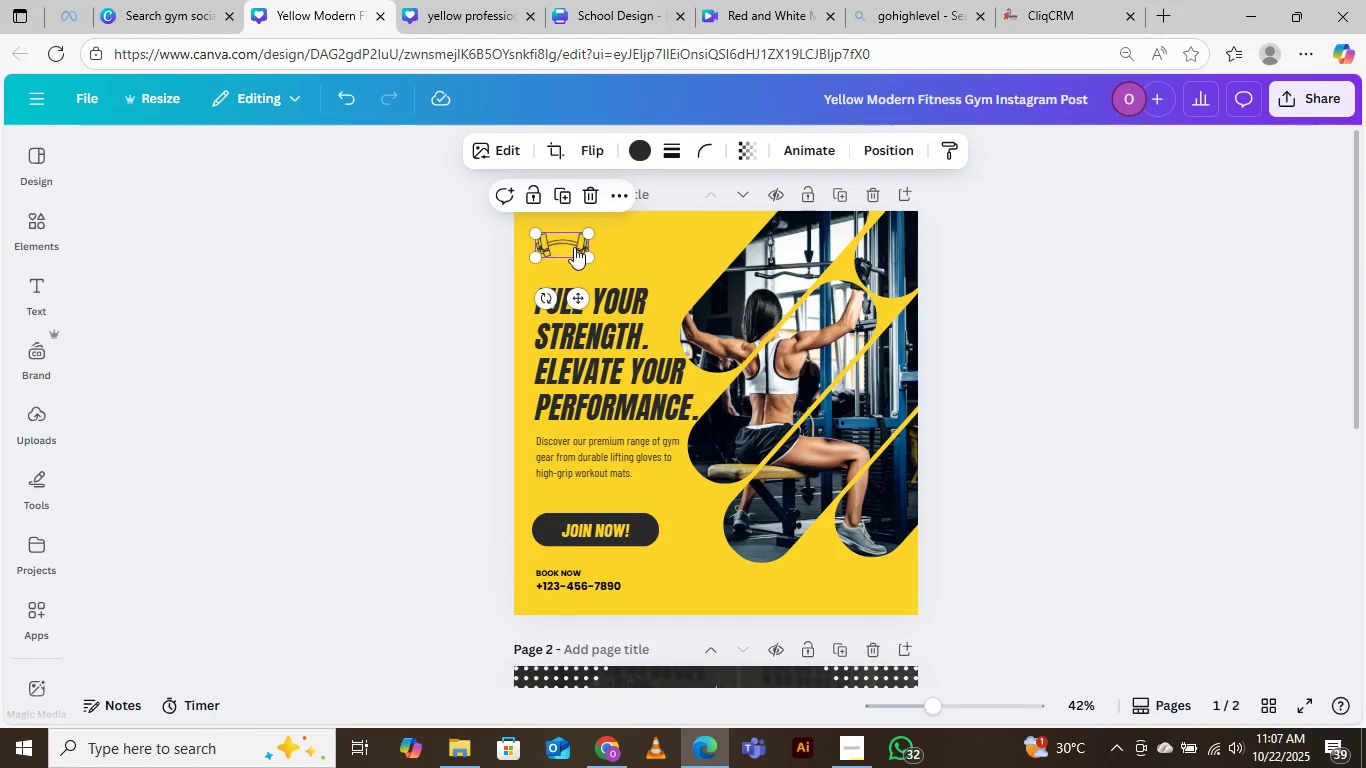 
right_click([574, 247])
 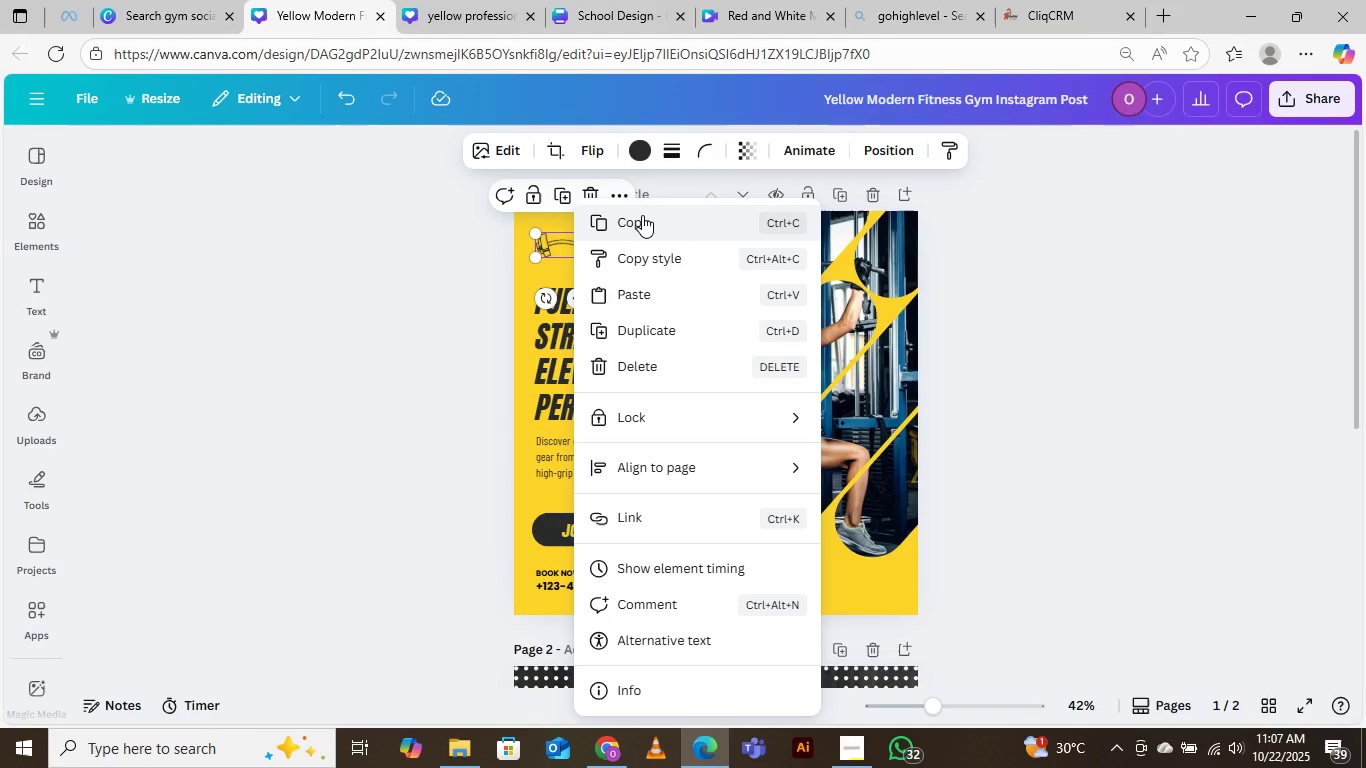 
left_click([642, 215])
 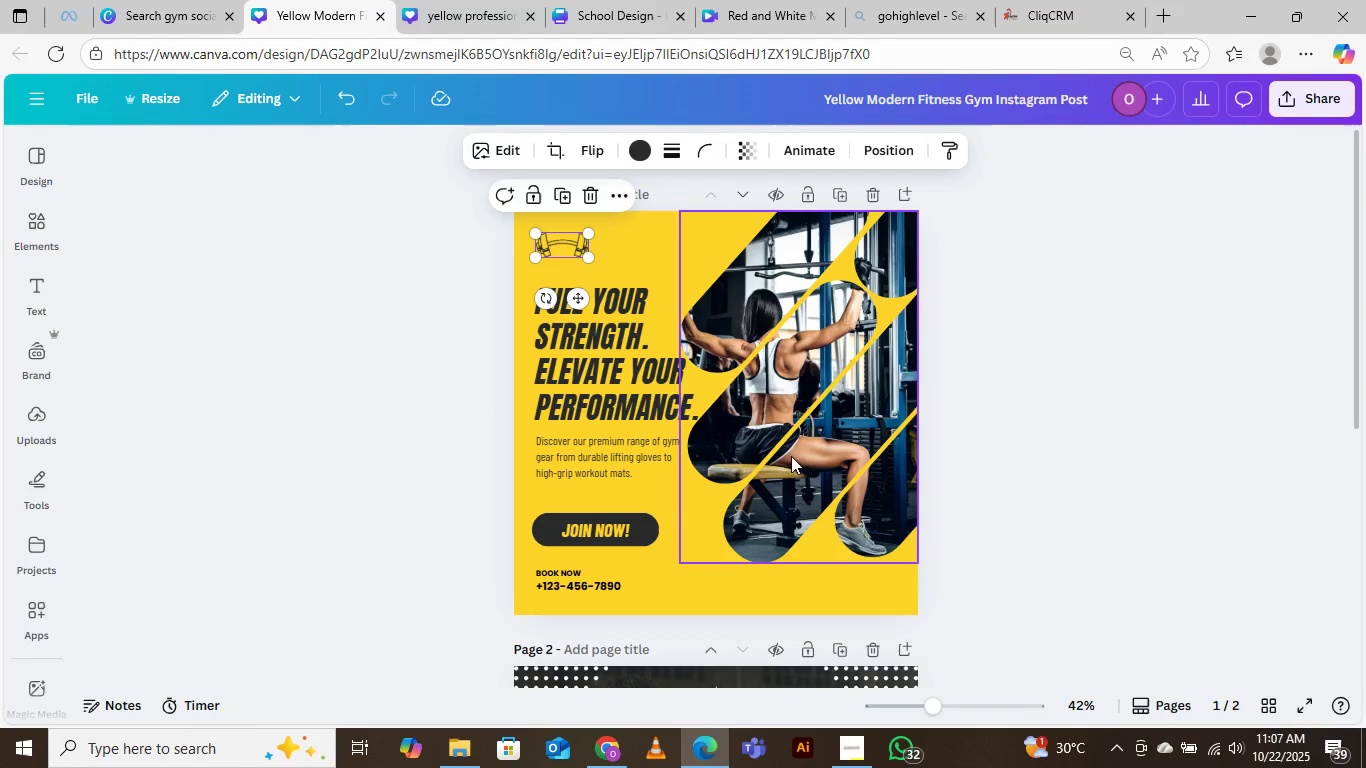 
scroll: coordinate [804, 477], scroll_direction: down, amount: 4.0
 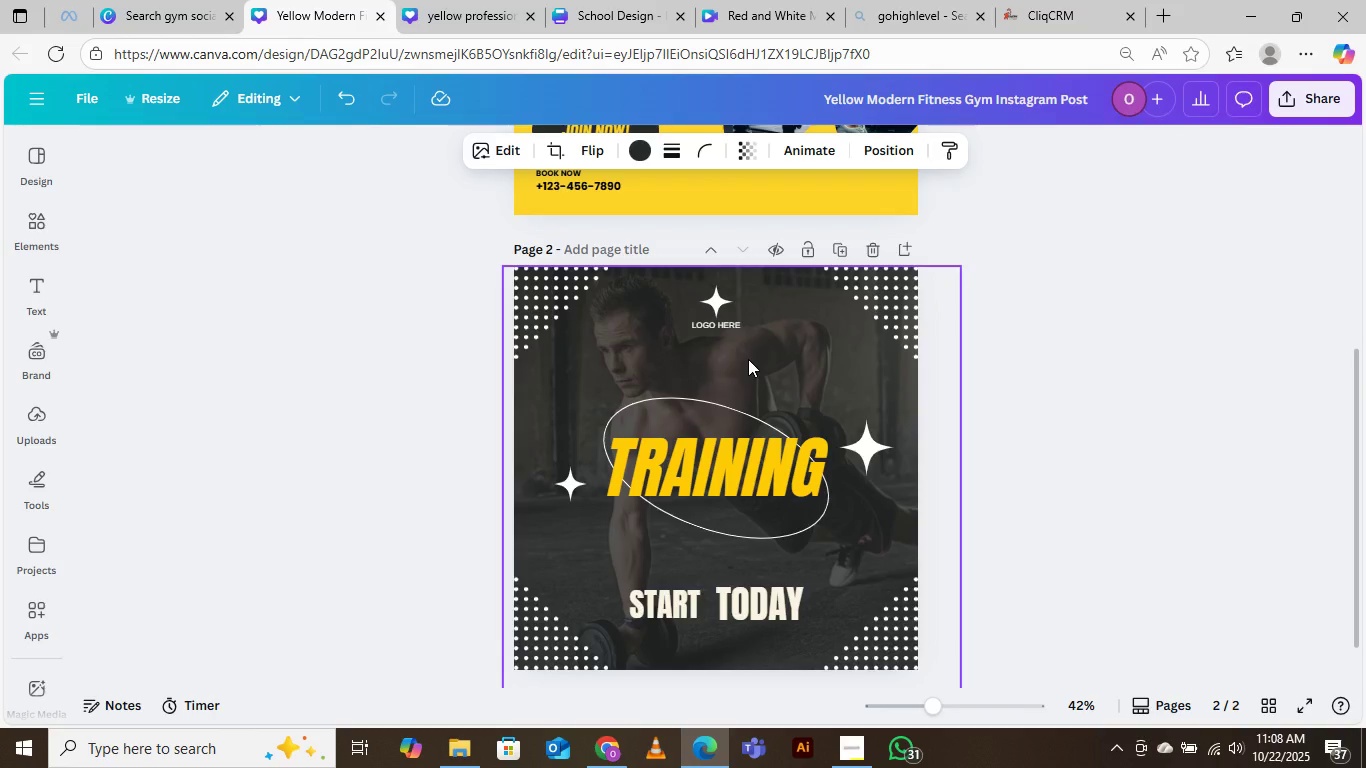 
wait(73.52)
 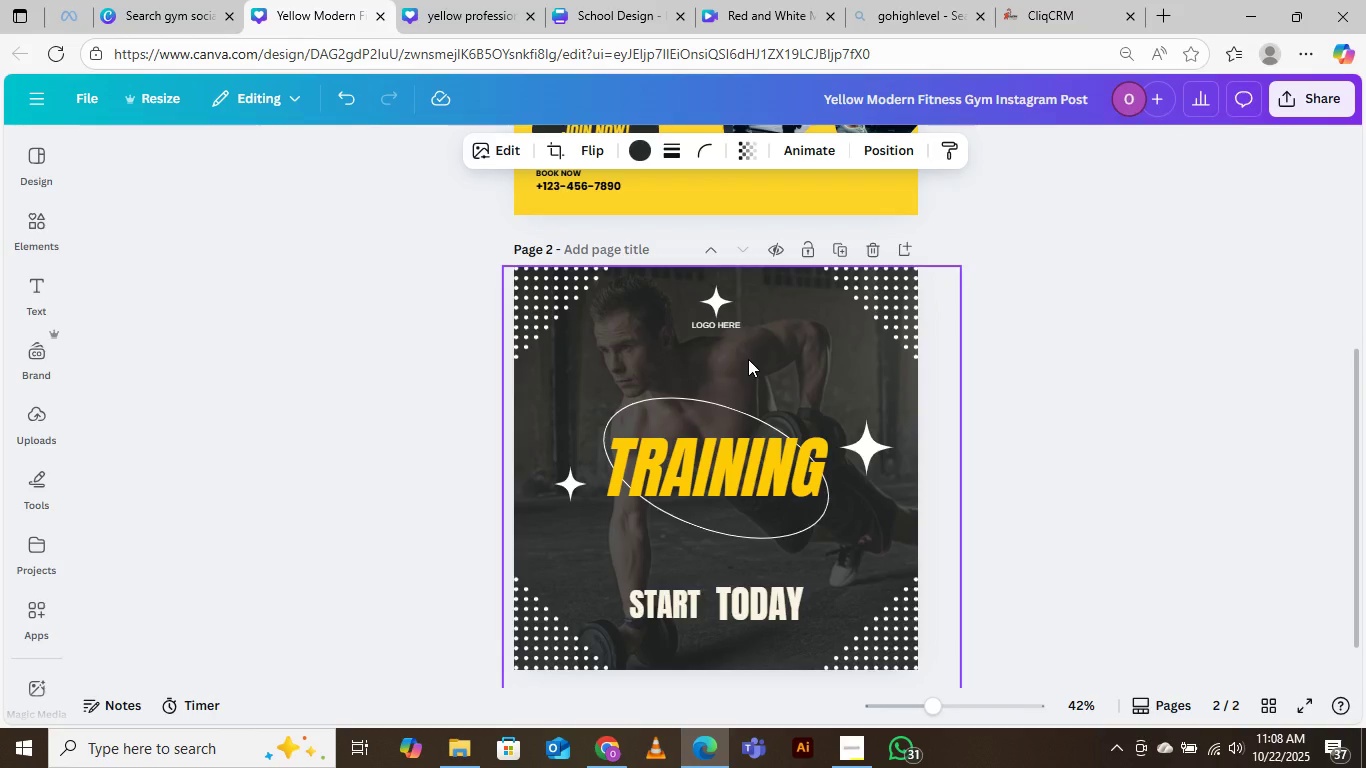 
left_click([712, 301])
 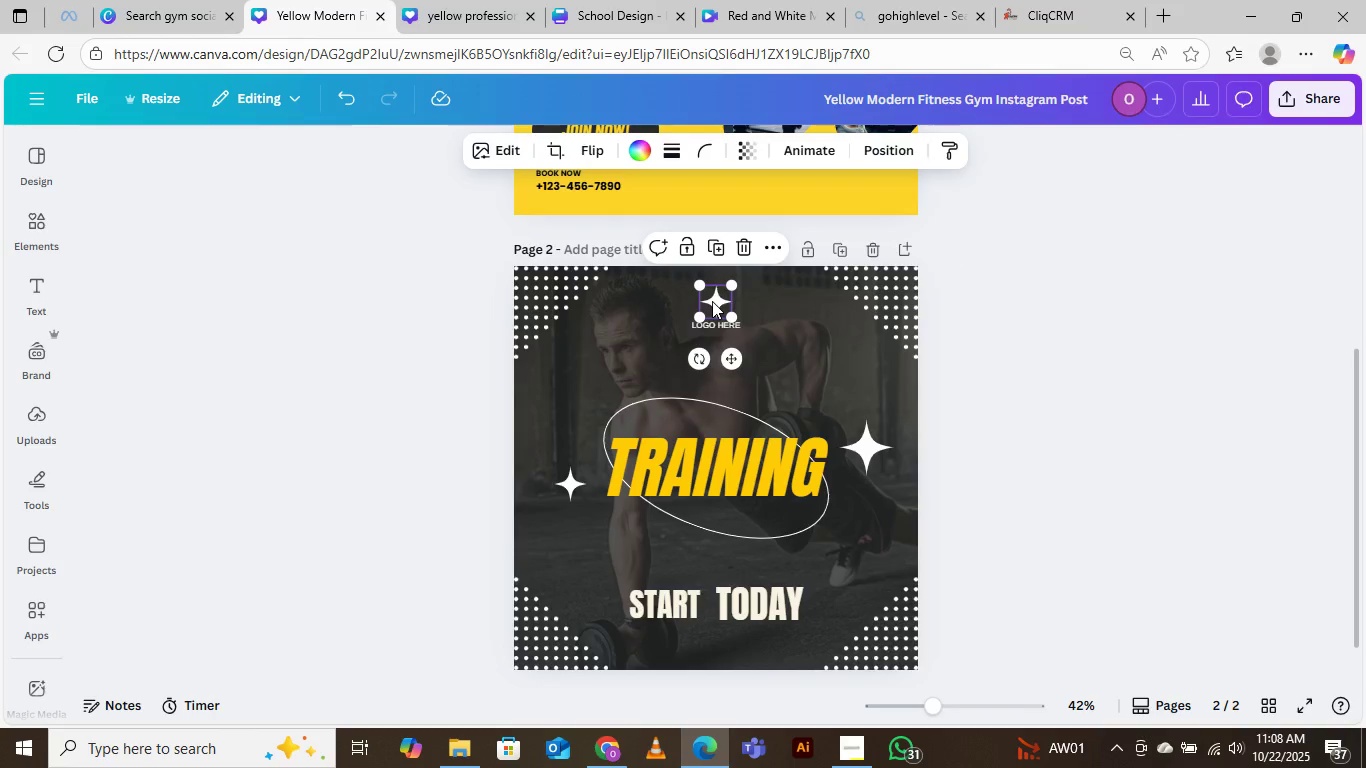 
key(Delete)
 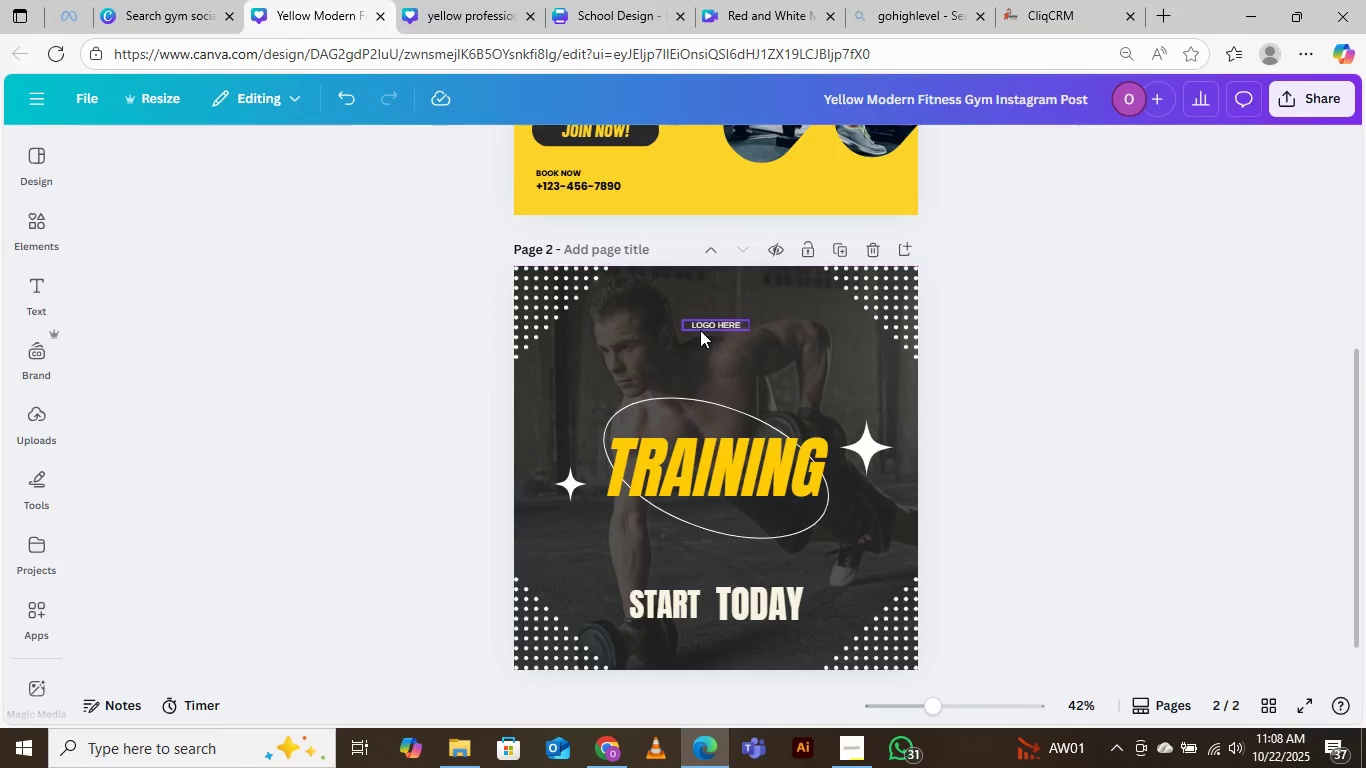 
left_click([703, 323])
 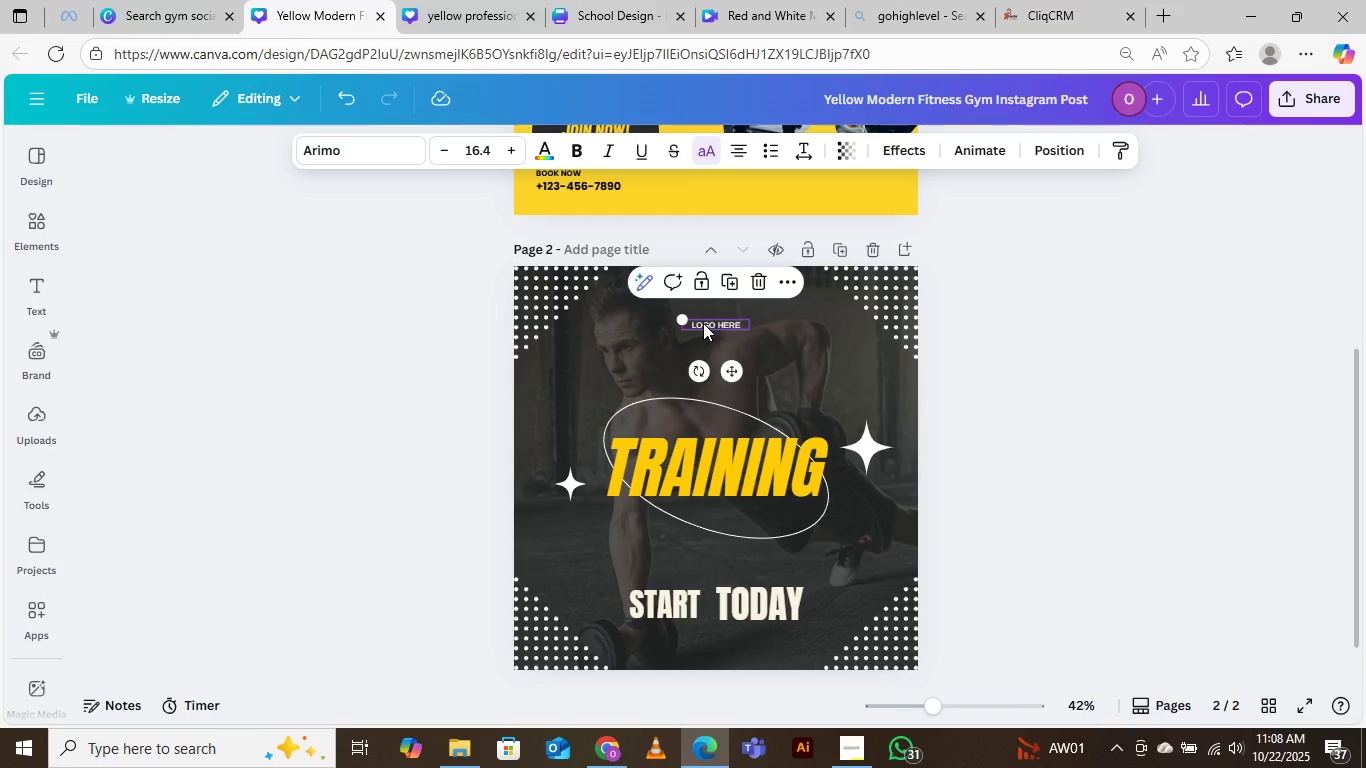 
key(Delete)
 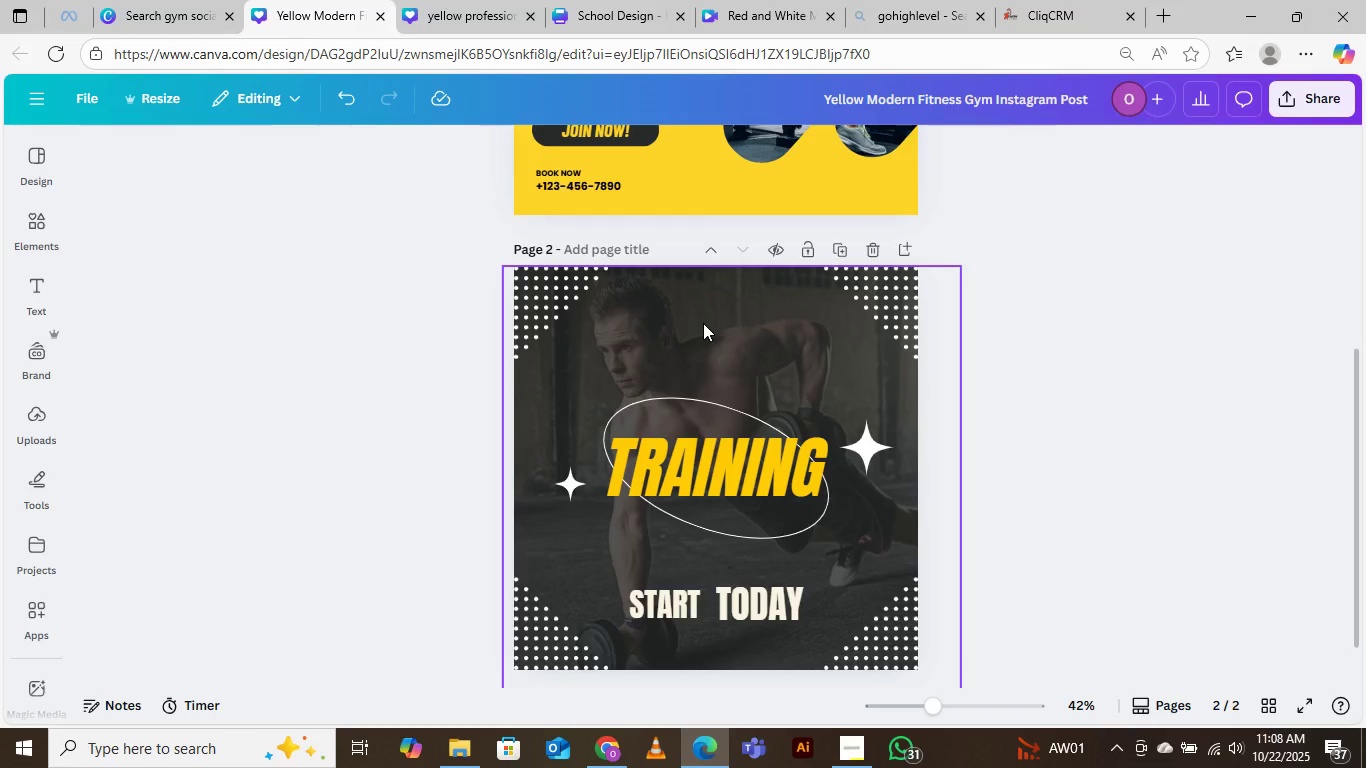 
key(Control+V)
 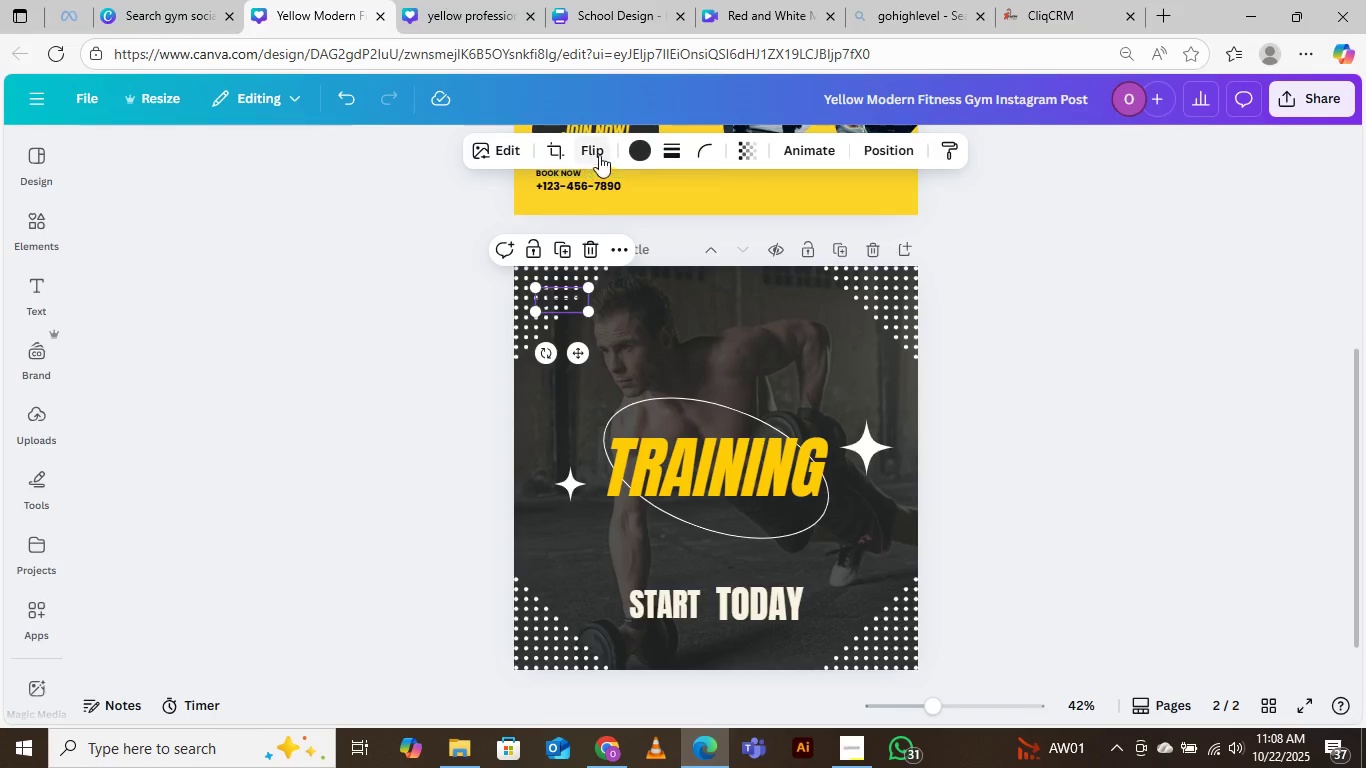 
left_click([638, 152])
 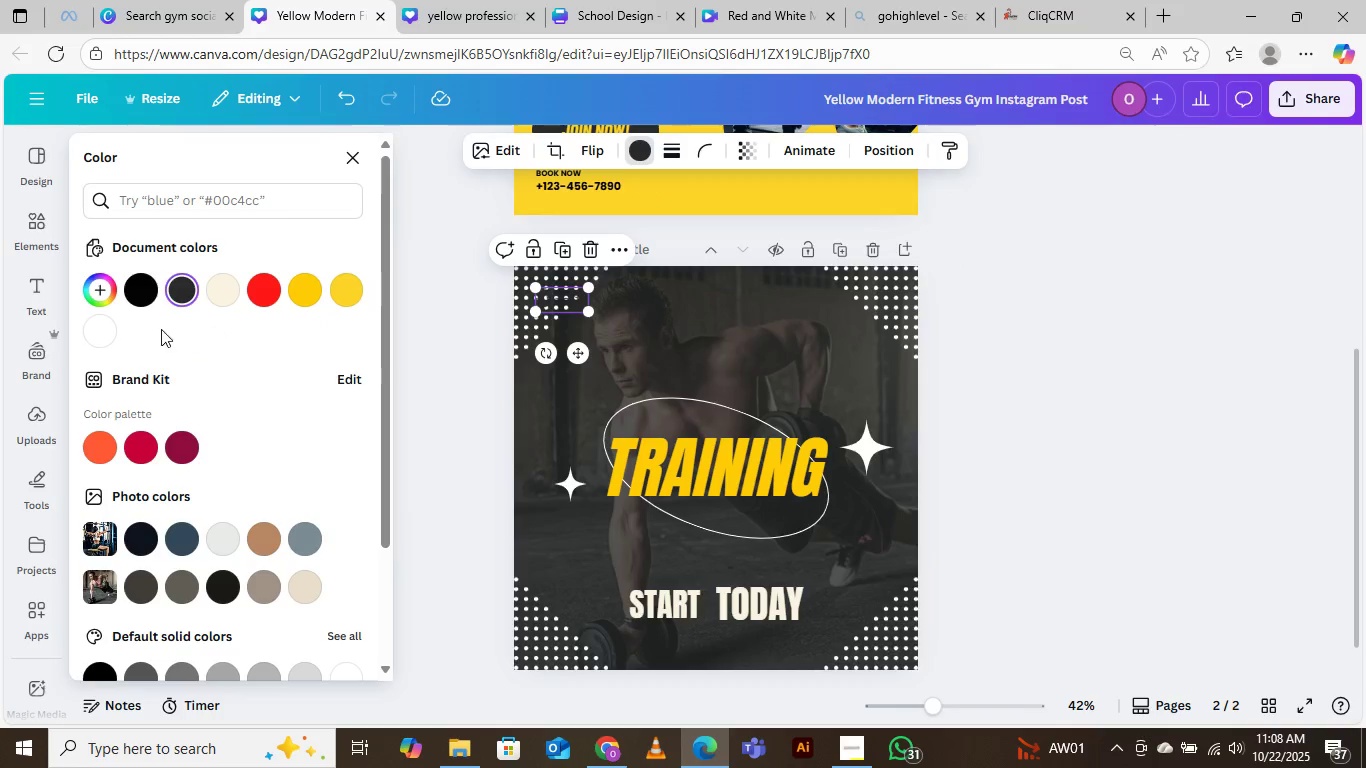 
left_click([91, 324])
 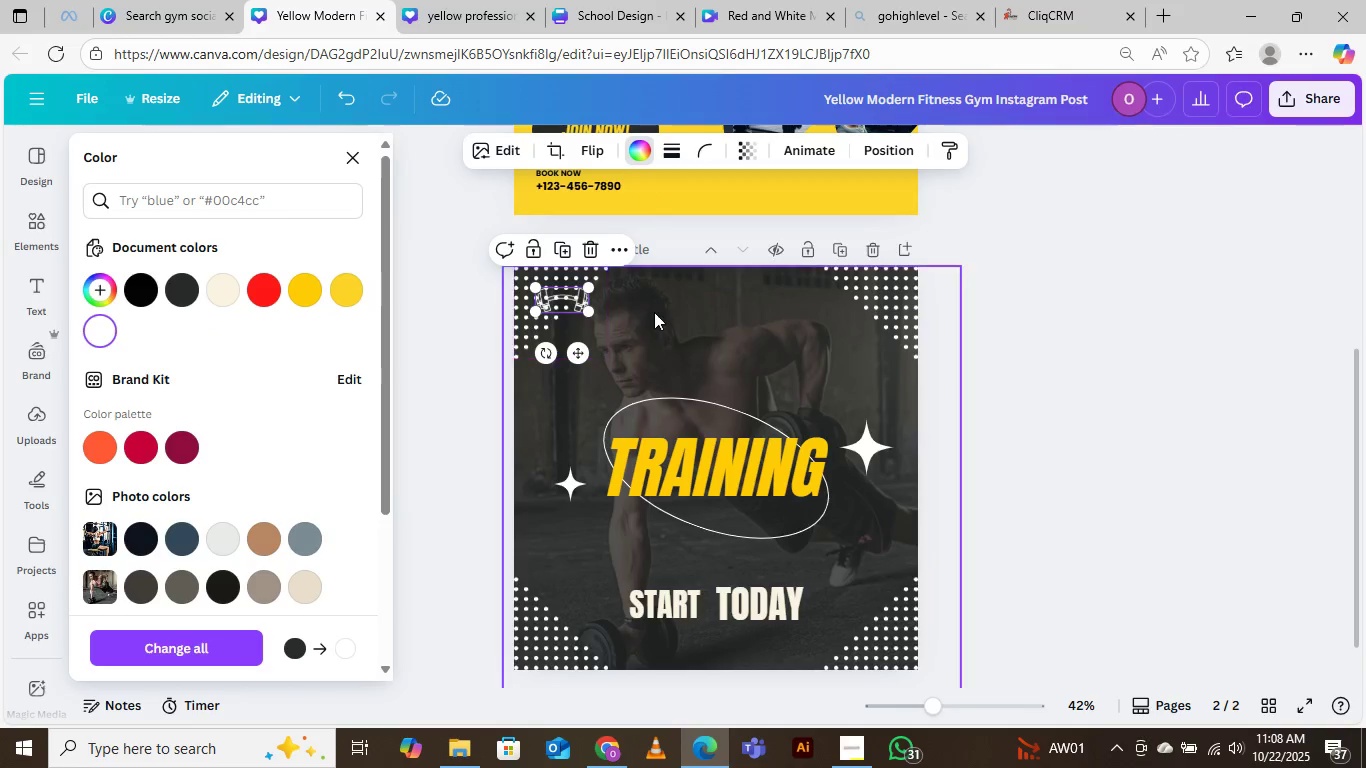 
left_click([666, 312])
 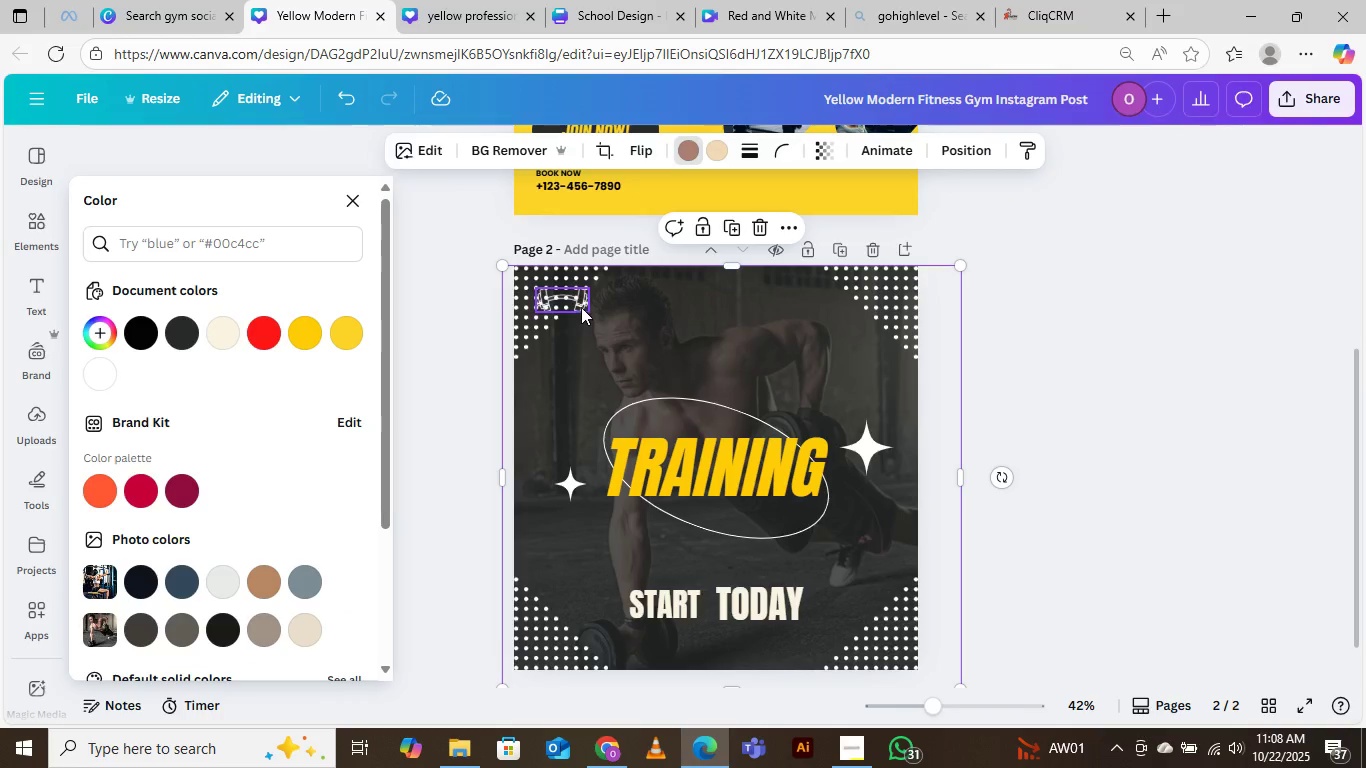 
left_click_drag(start_coordinate=[581, 307], to_coordinate=[737, 312])
 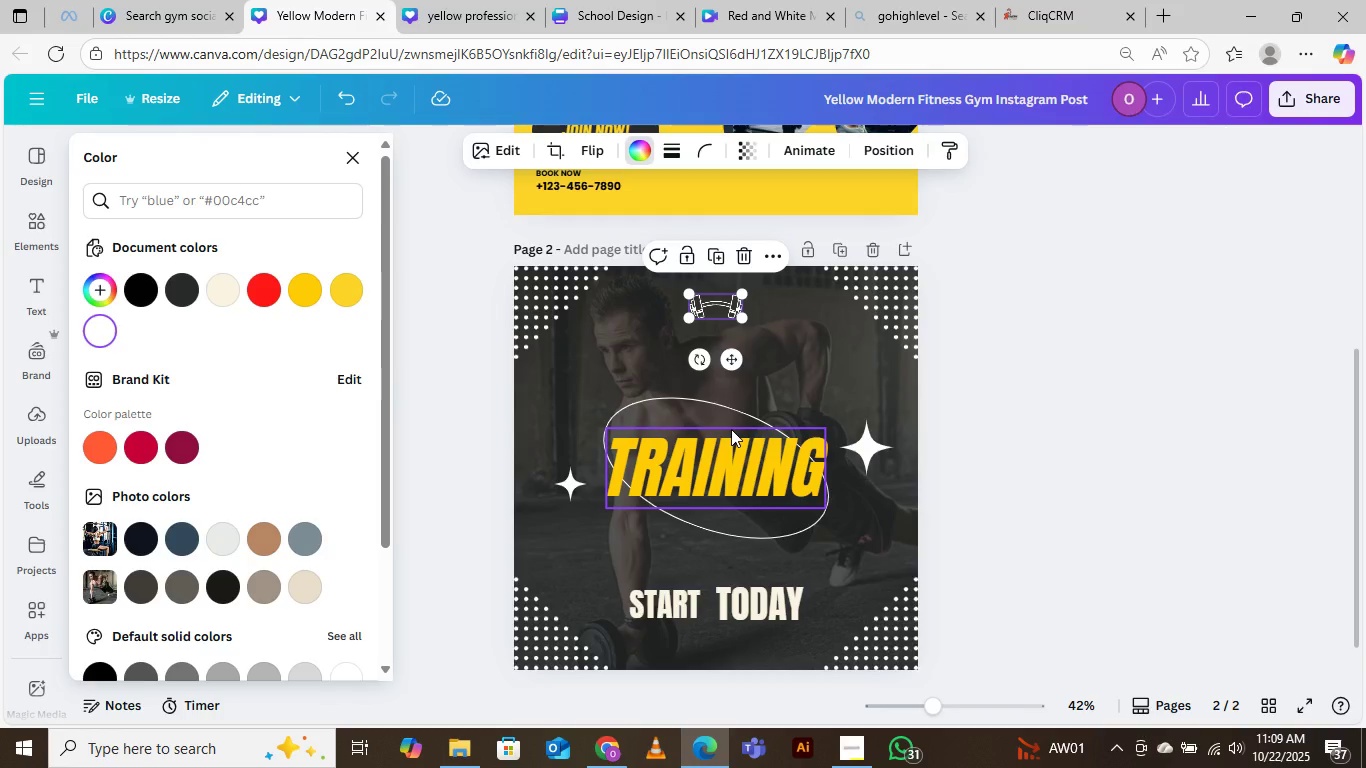 
wait(5.74)
 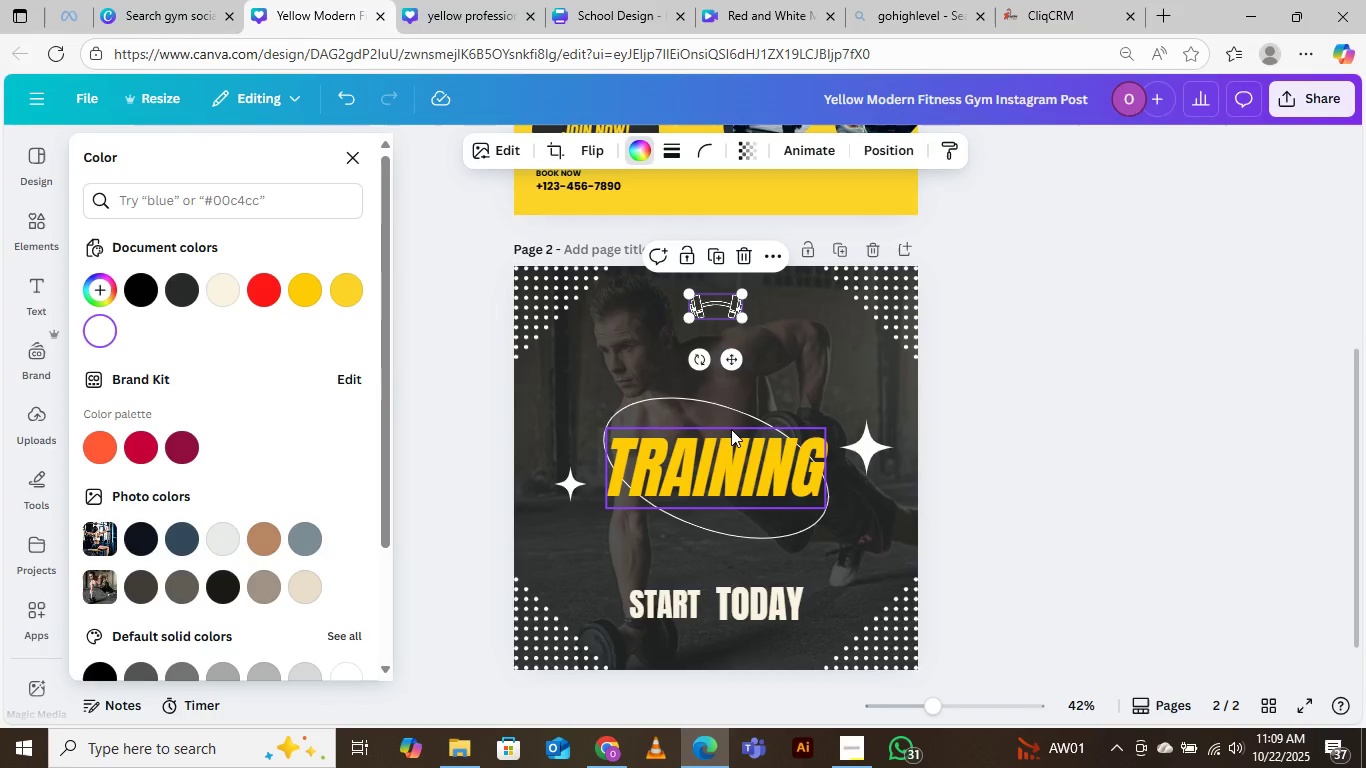 
left_click([579, 282])
 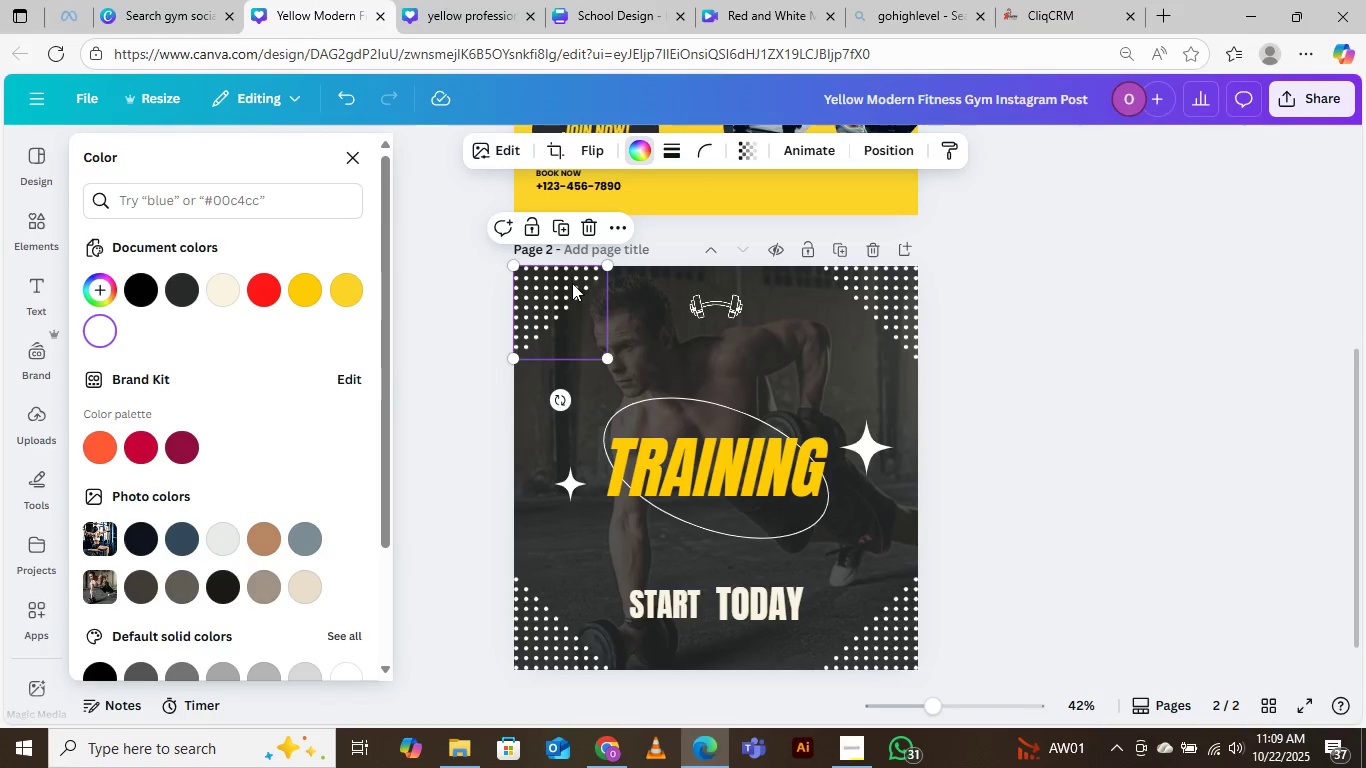 
left_click_drag(start_coordinate=[572, 283], to_coordinate=[547, 265])
 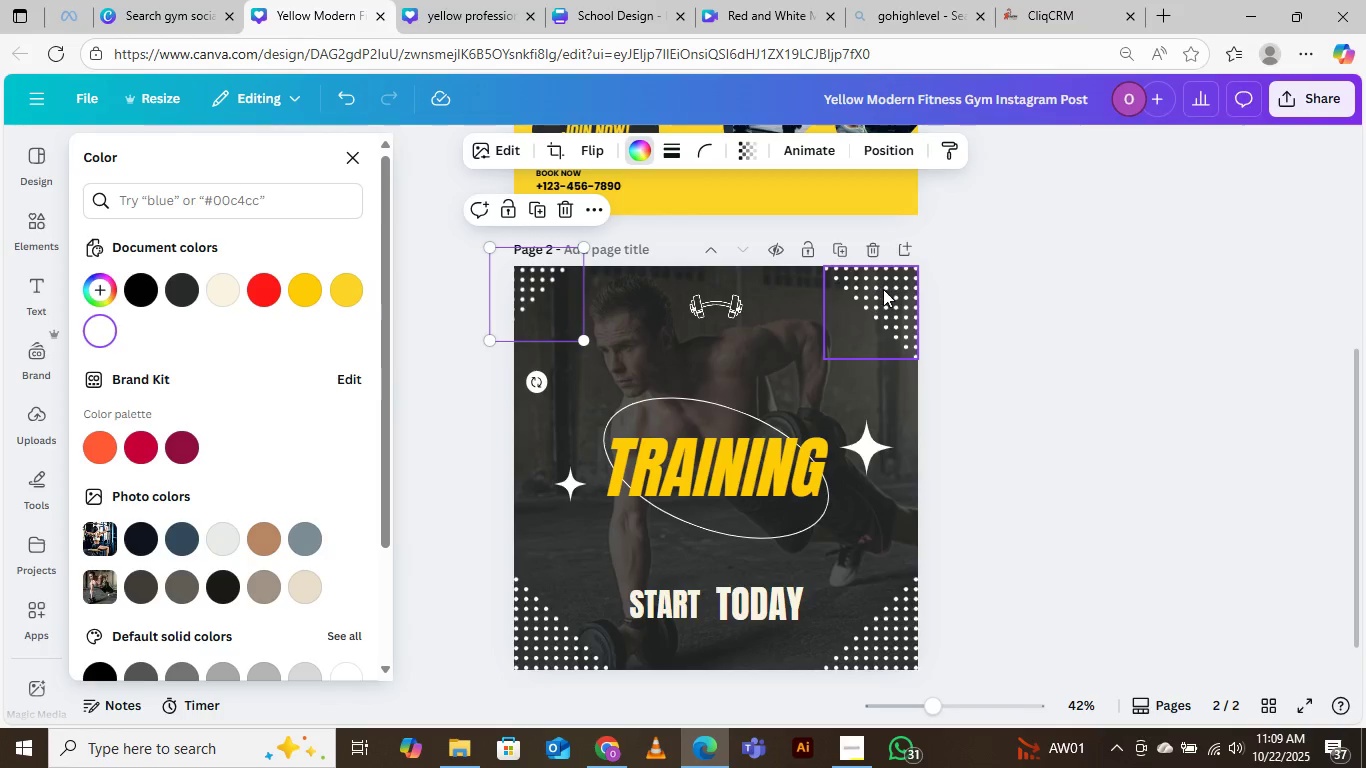 
left_click([883, 289])
 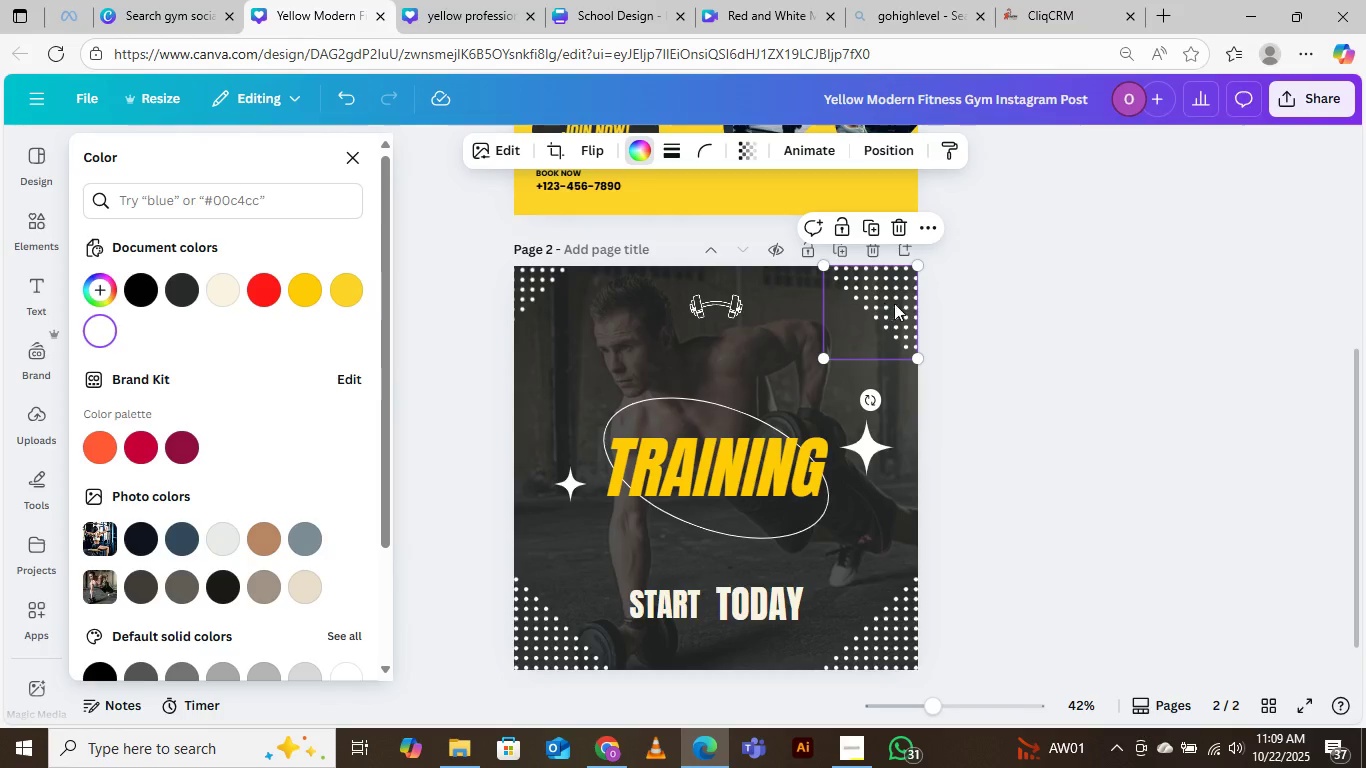 
left_click_drag(start_coordinate=[884, 303], to_coordinate=[911, 289])
 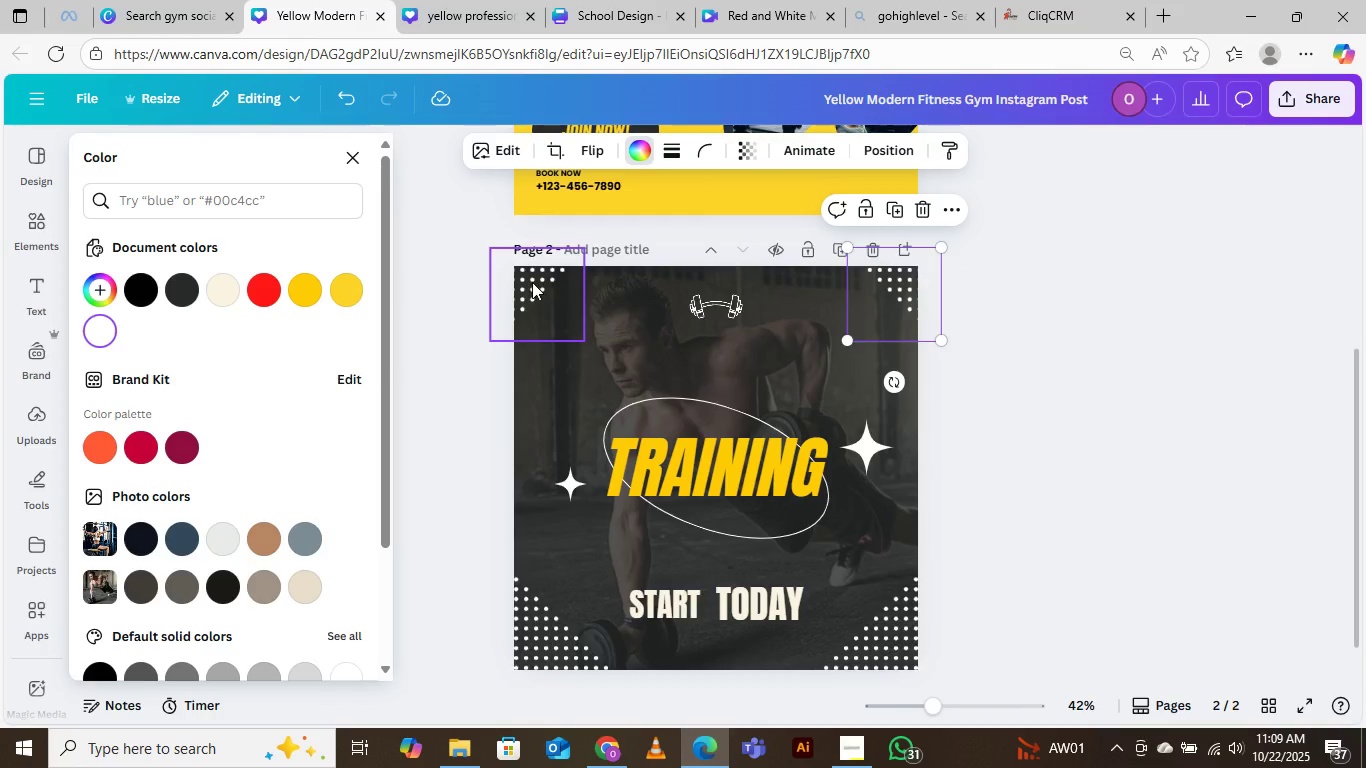 
left_click_drag(start_coordinate=[532, 282], to_coordinate=[522, 286])
 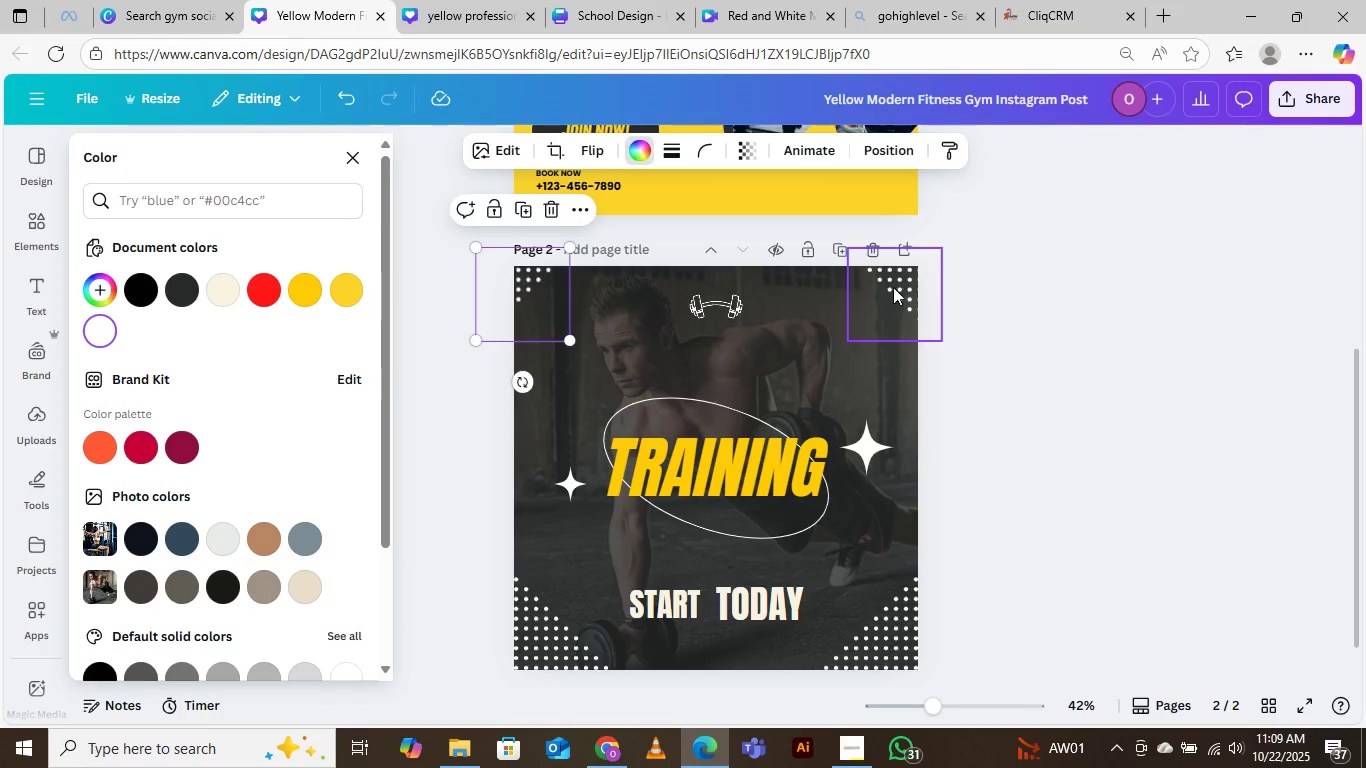 
left_click_drag(start_coordinate=[897, 285], to_coordinate=[904, 285])
 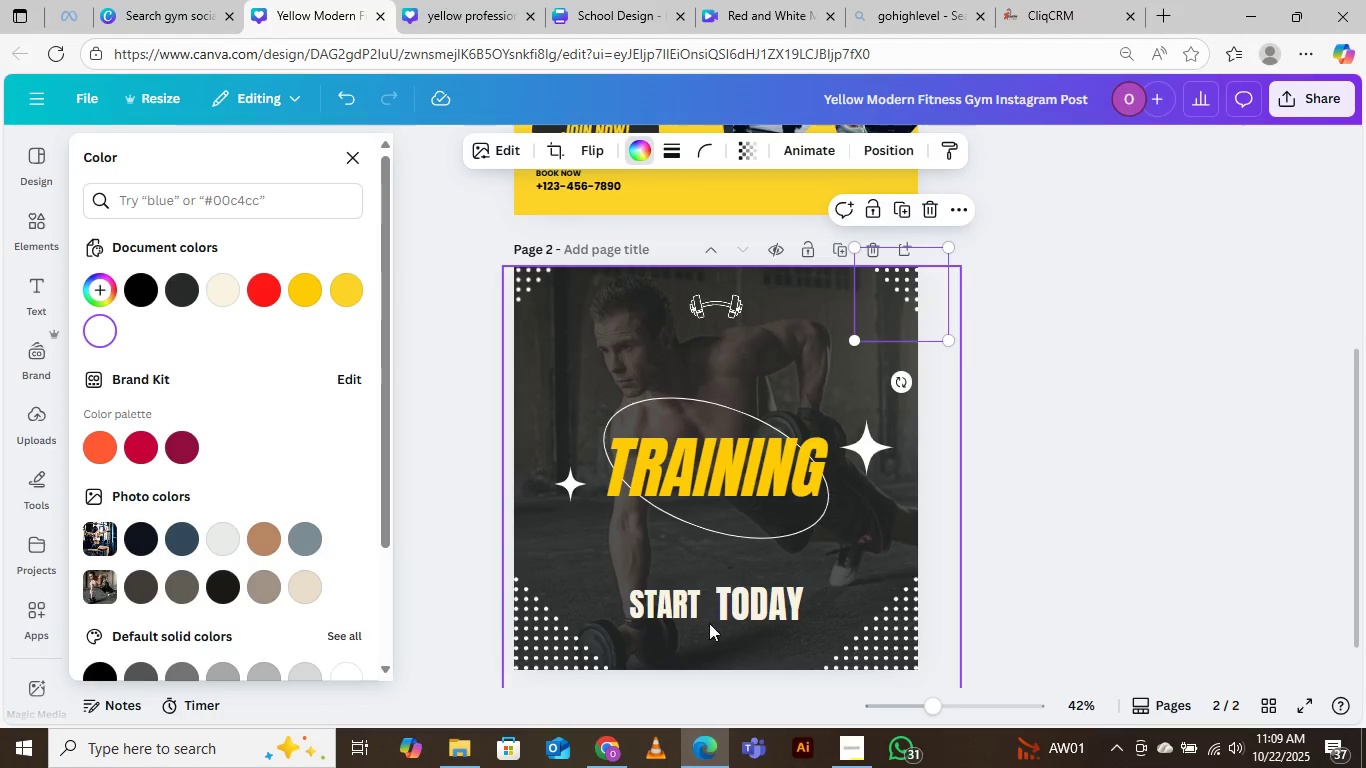 
left_click([1022, 447])
 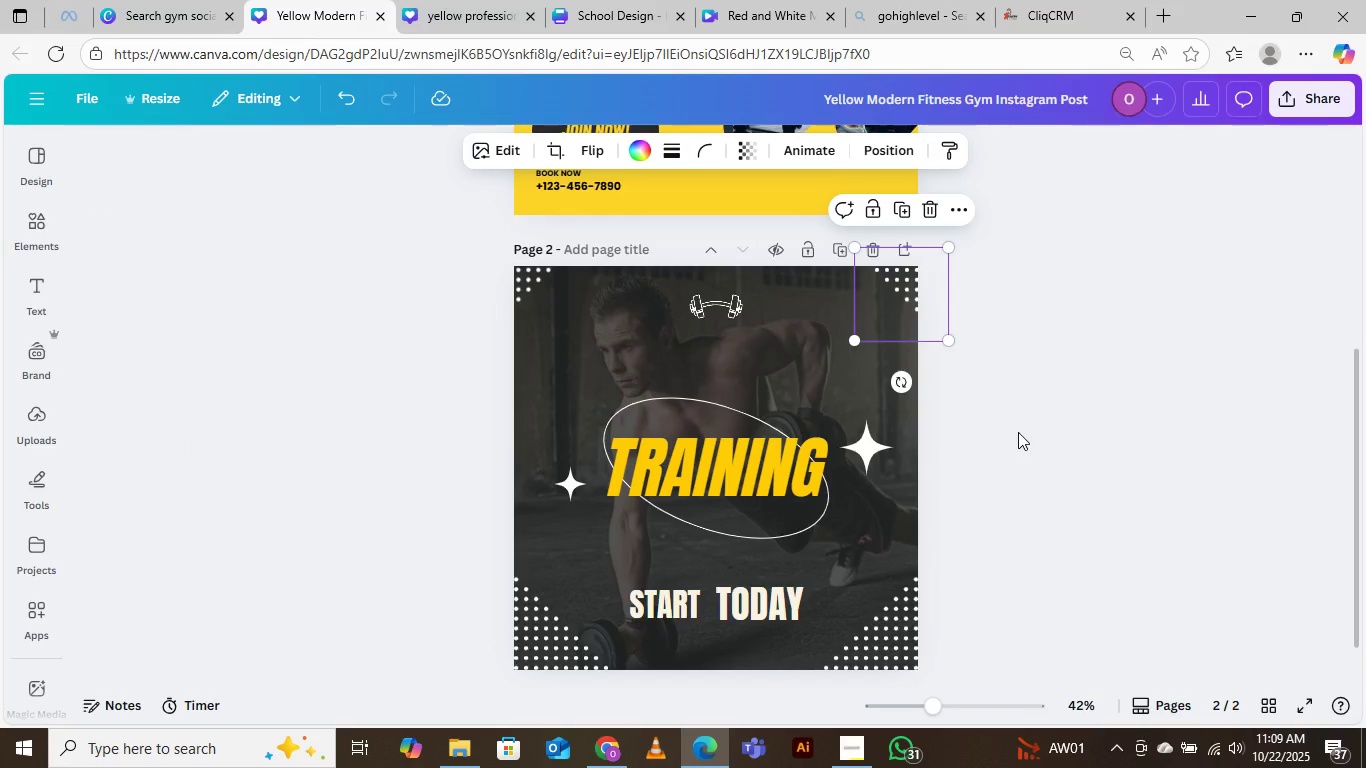 
left_click([1018, 432])
 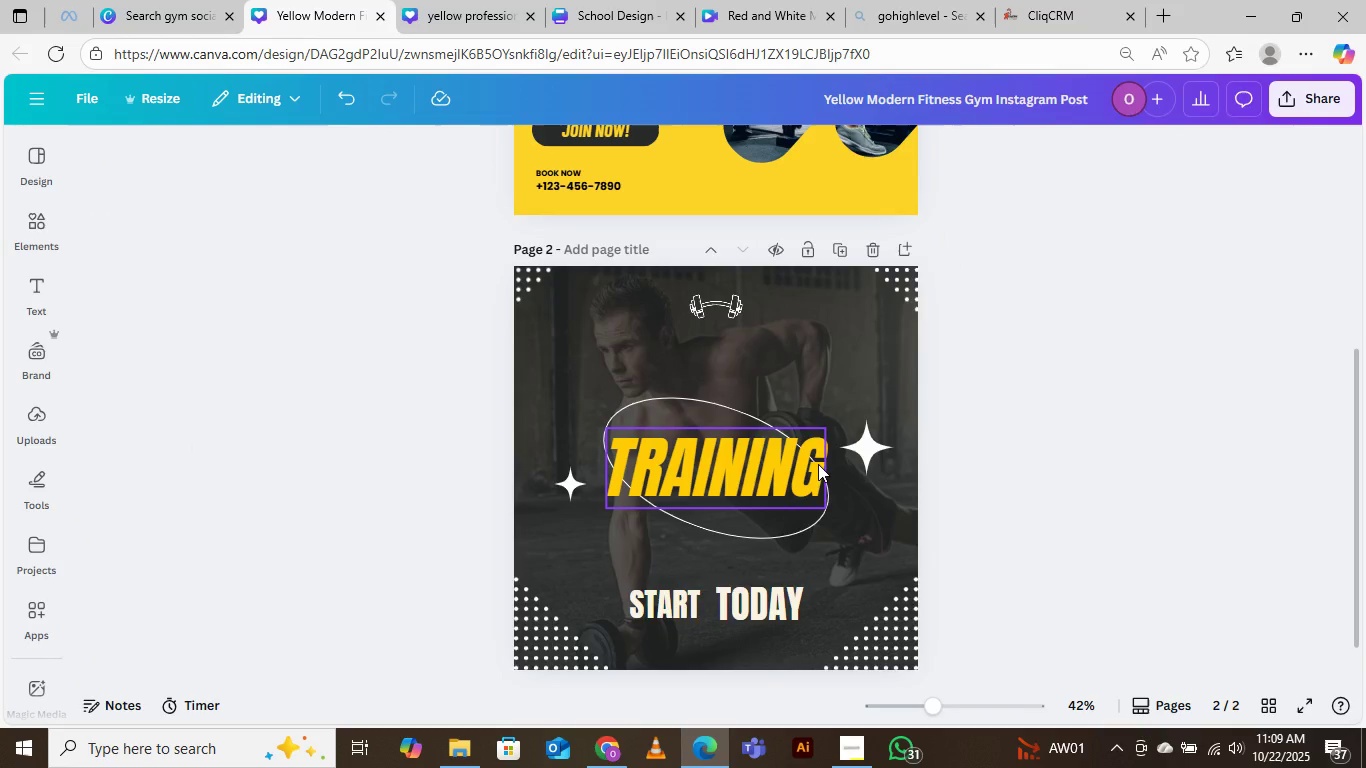 
wait(6.43)
 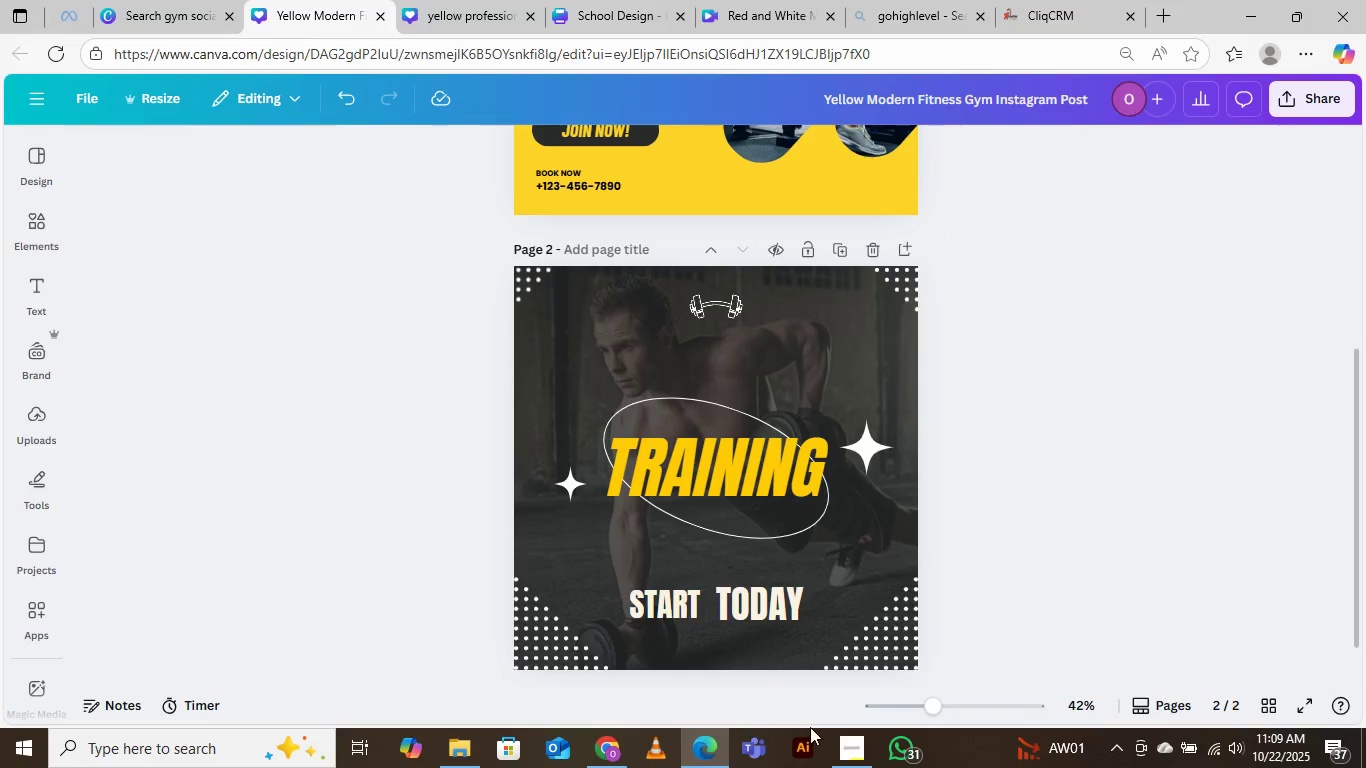 
left_click([857, 750])